 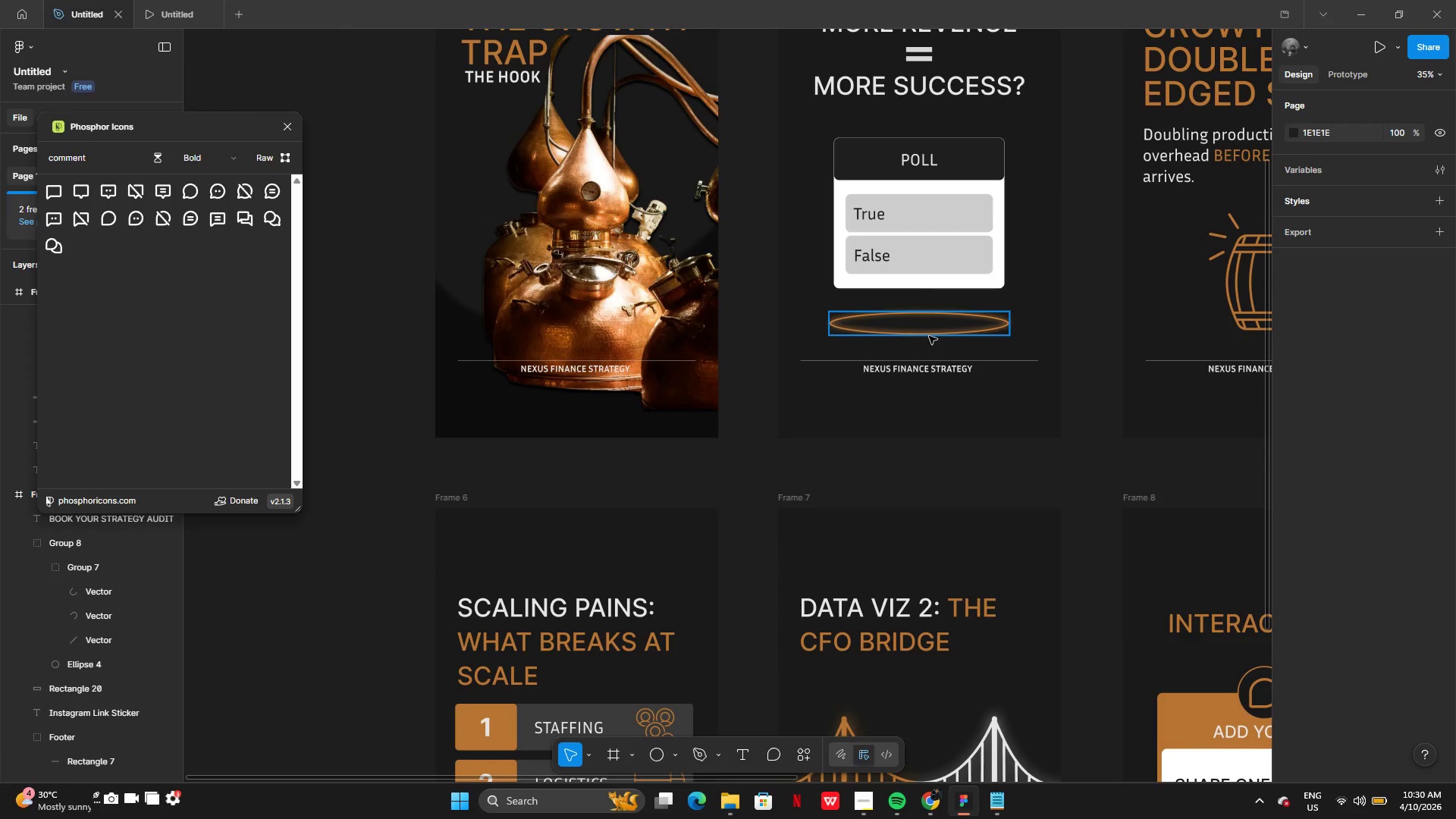 
key(Backspace)
 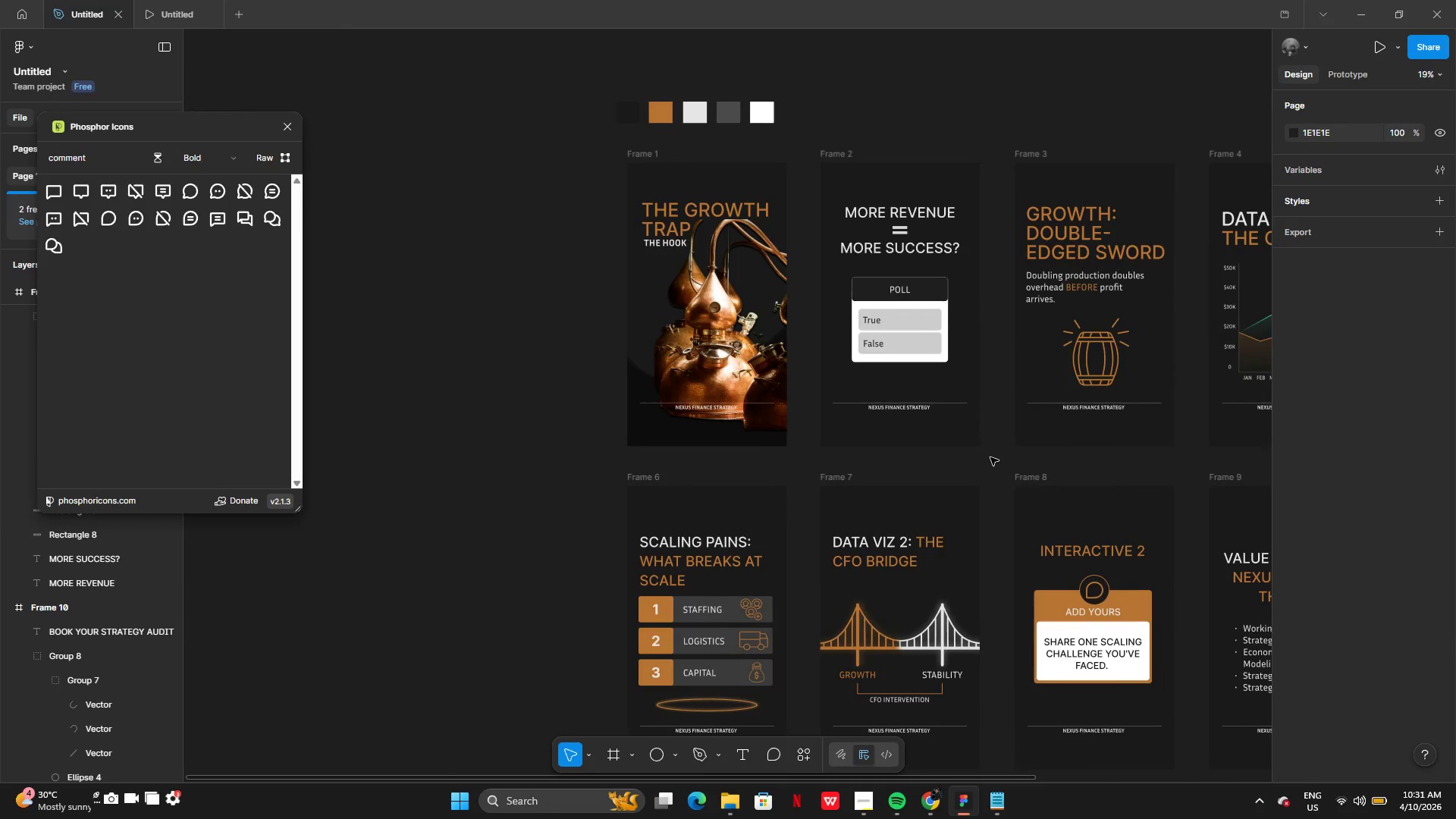 
key(Control+Z)
 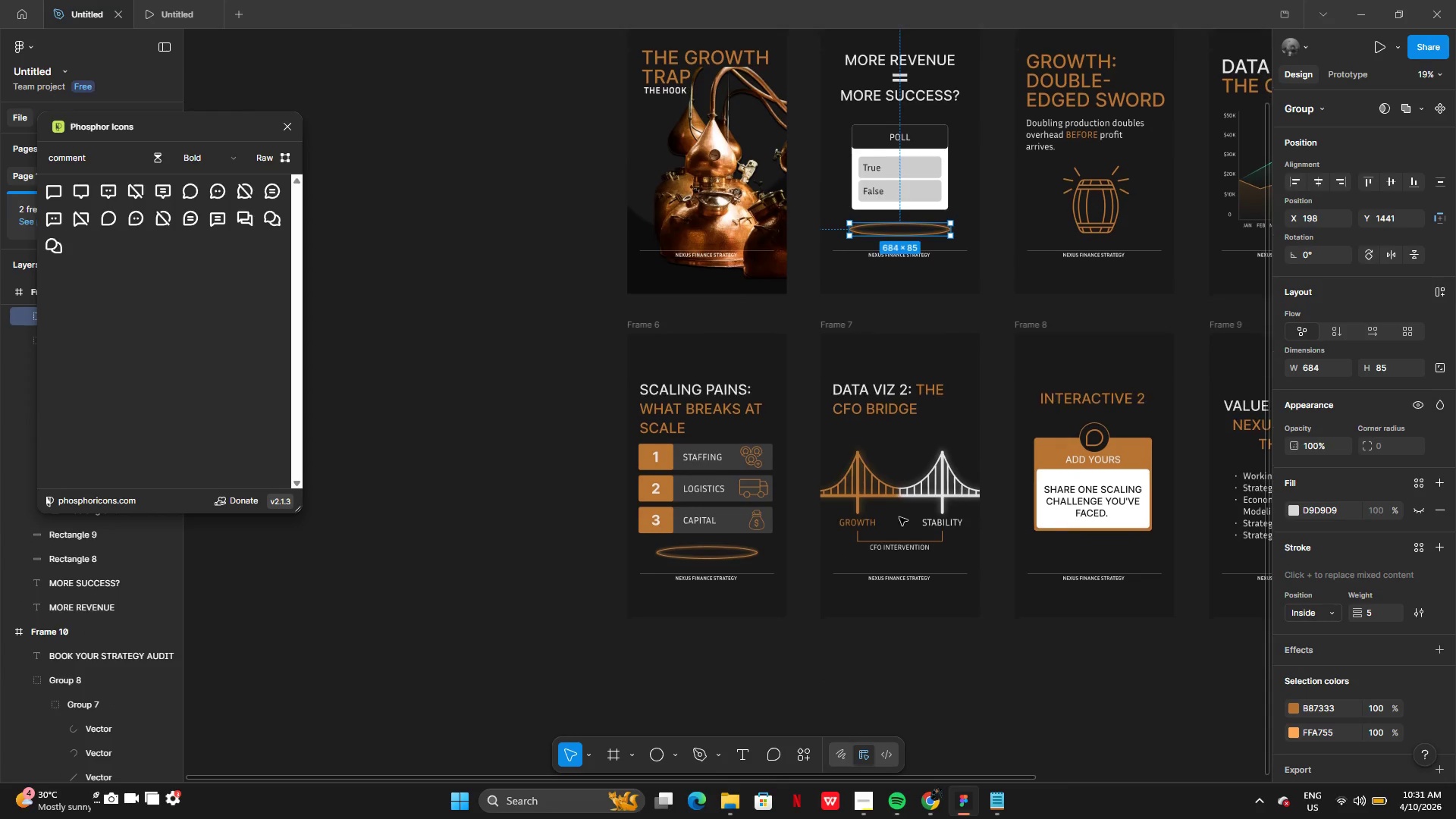 
left_click([724, 559])
 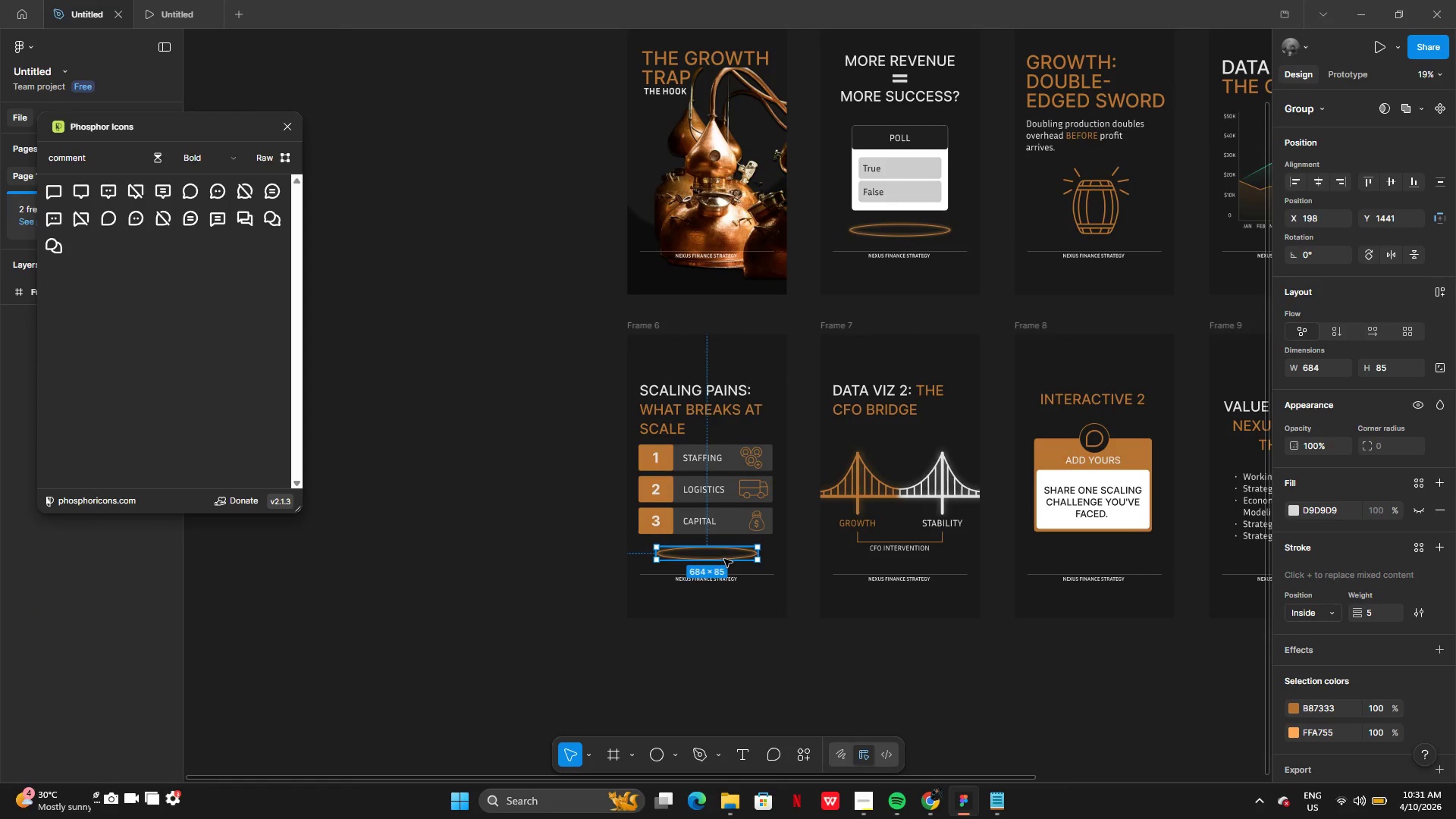 
key(Backspace)
 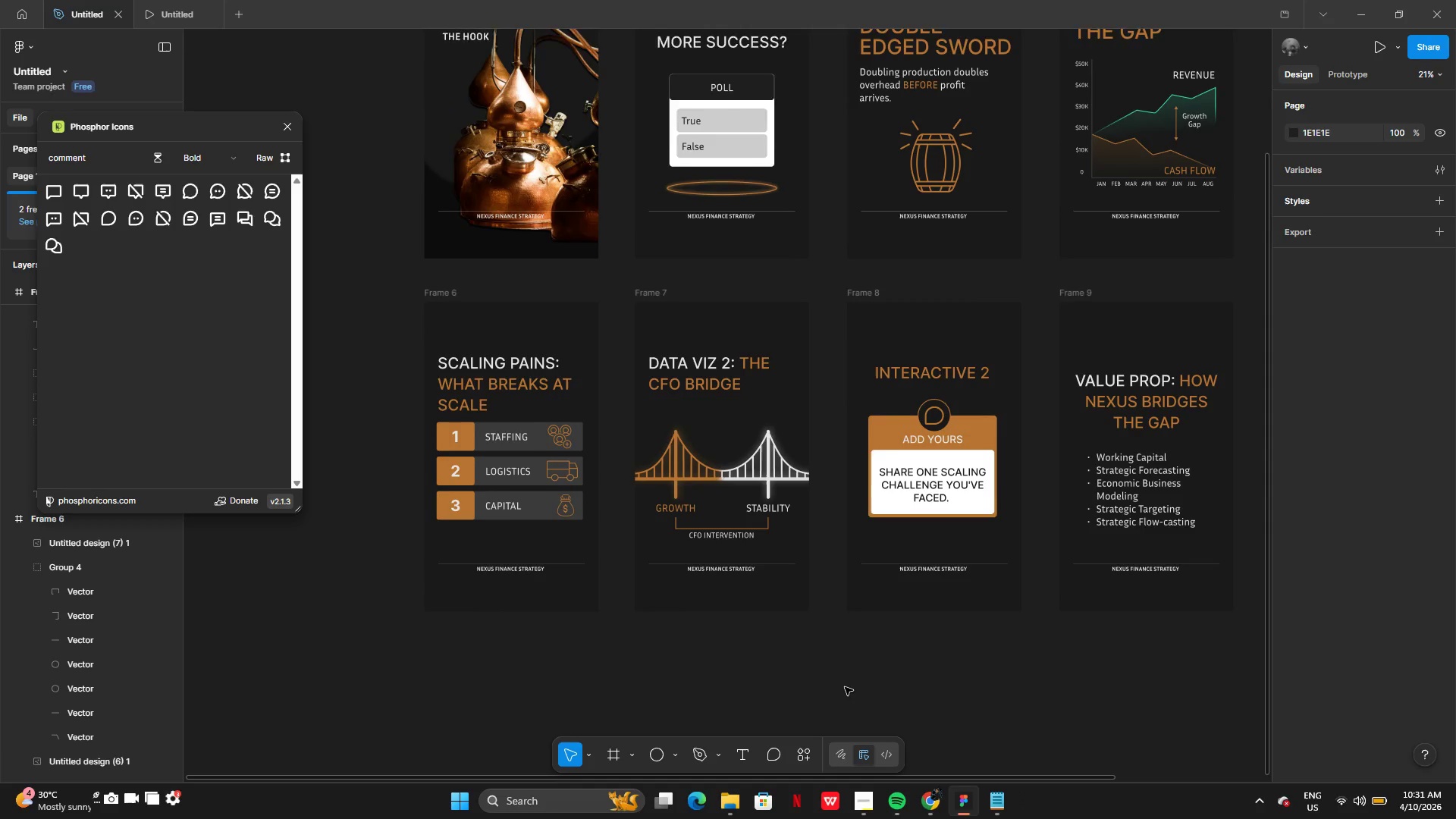 
wait(6.25)
 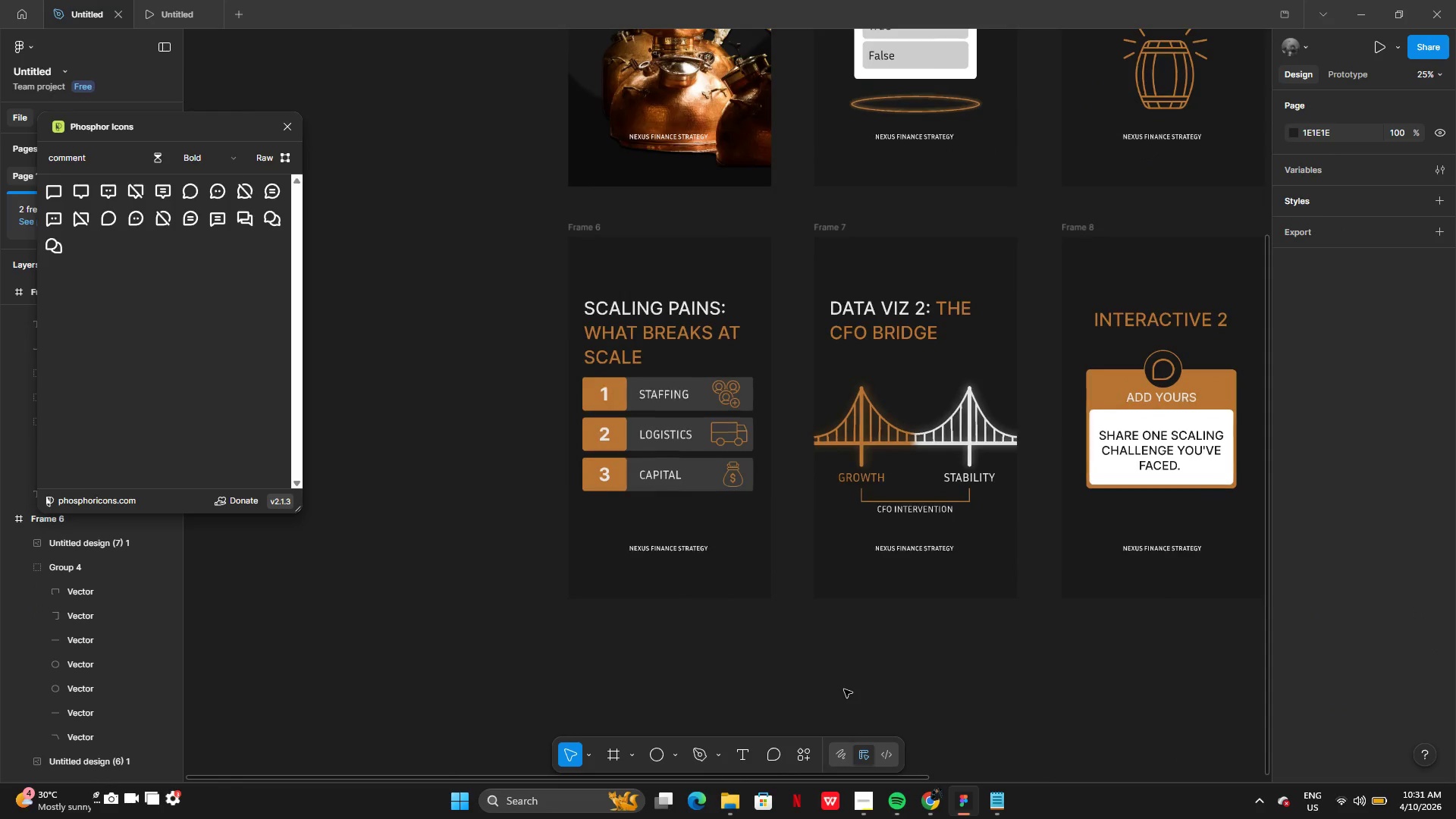 
key(Control+Z)
 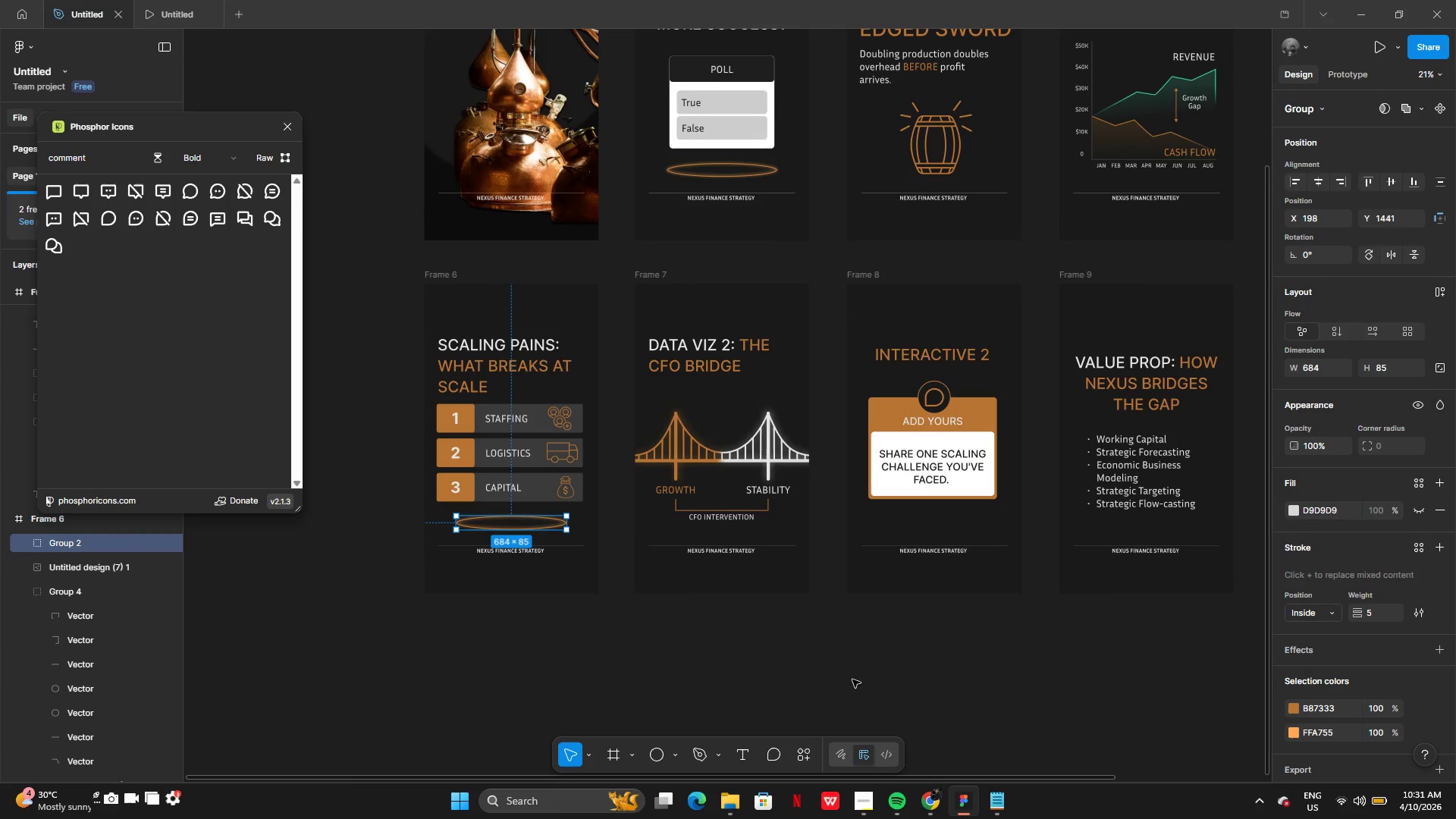 
left_click([852, 679])
 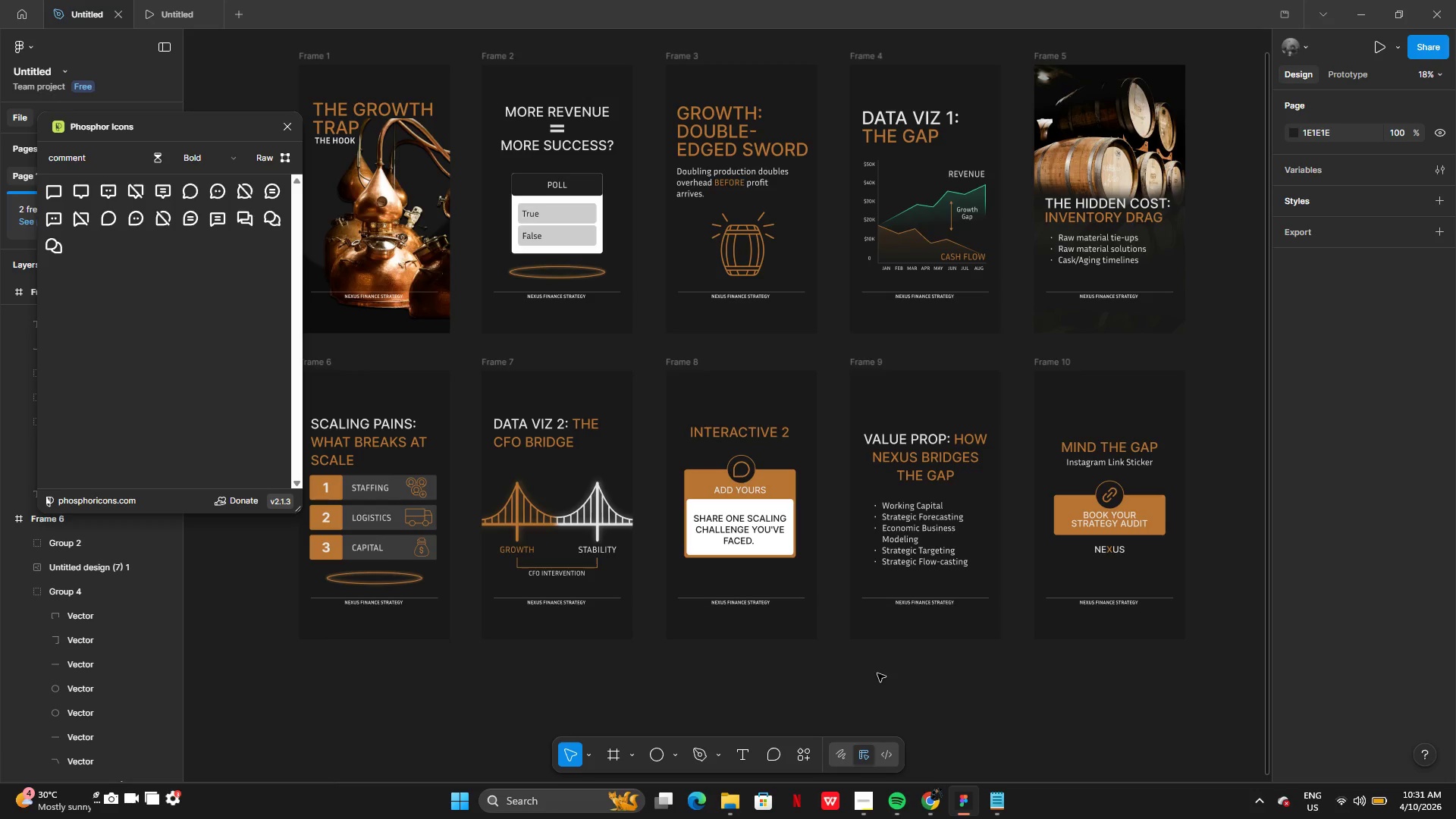 
wait(22.26)
 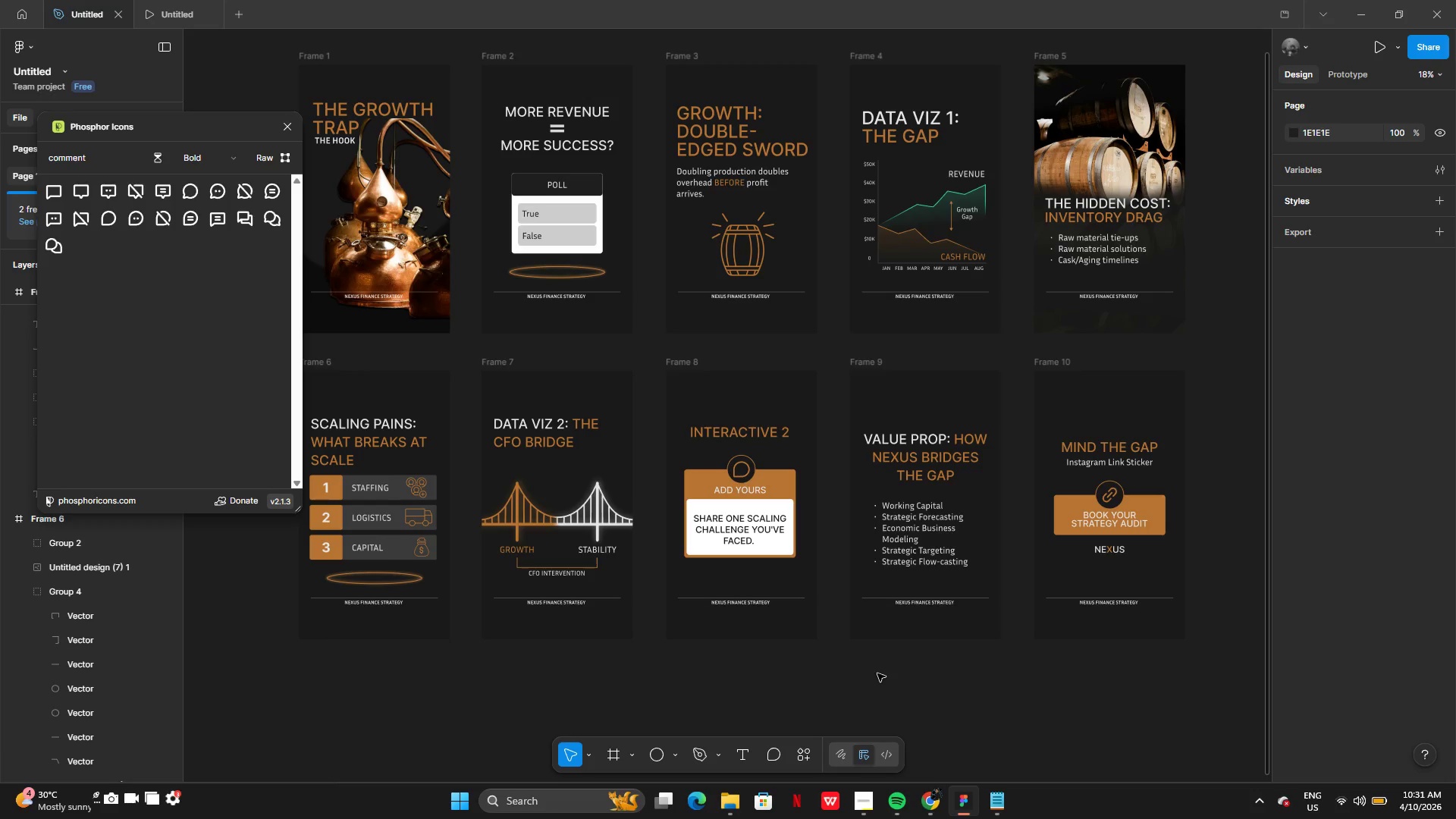 
left_click([287, 126])
 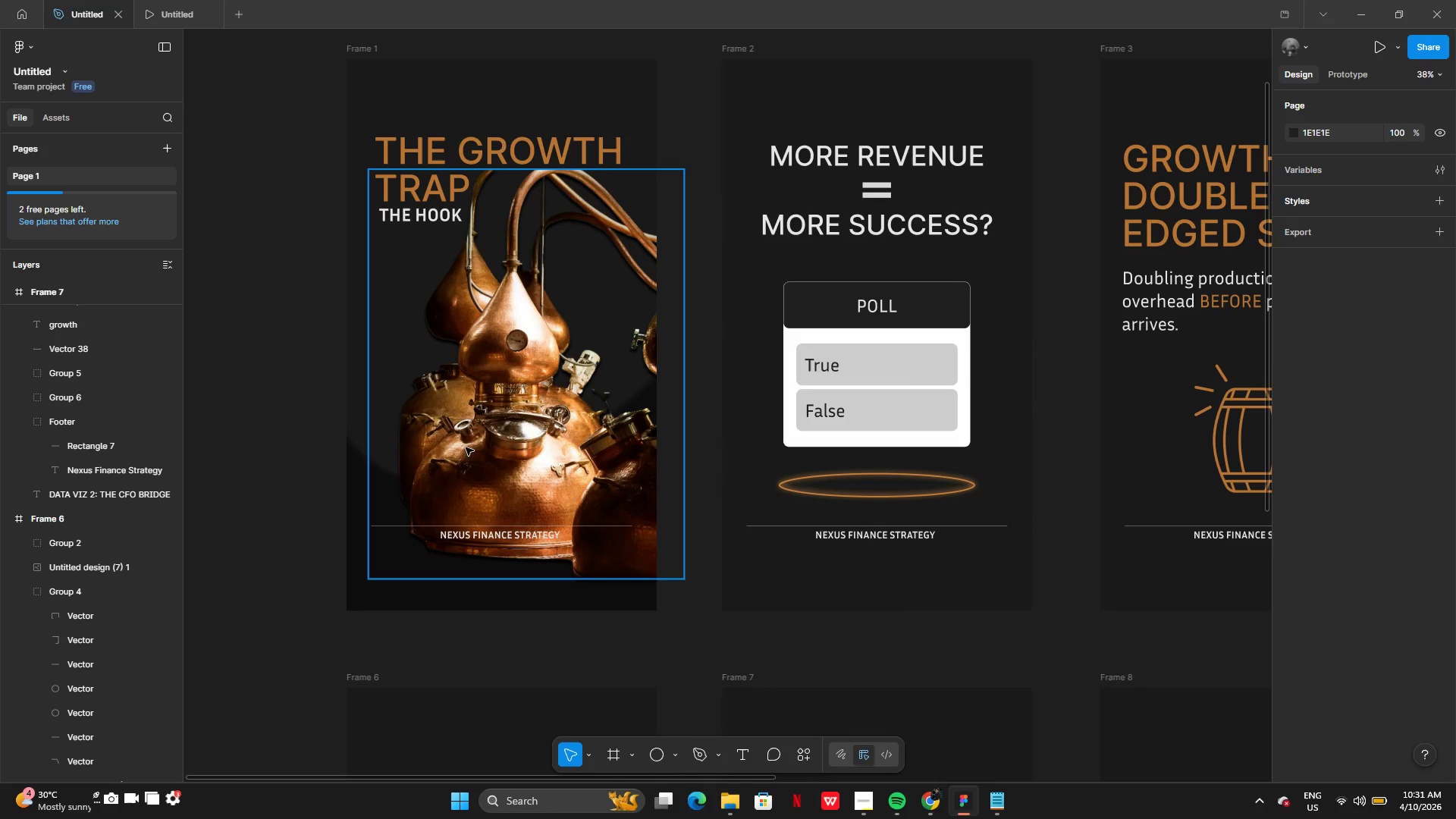 
wait(5.2)
 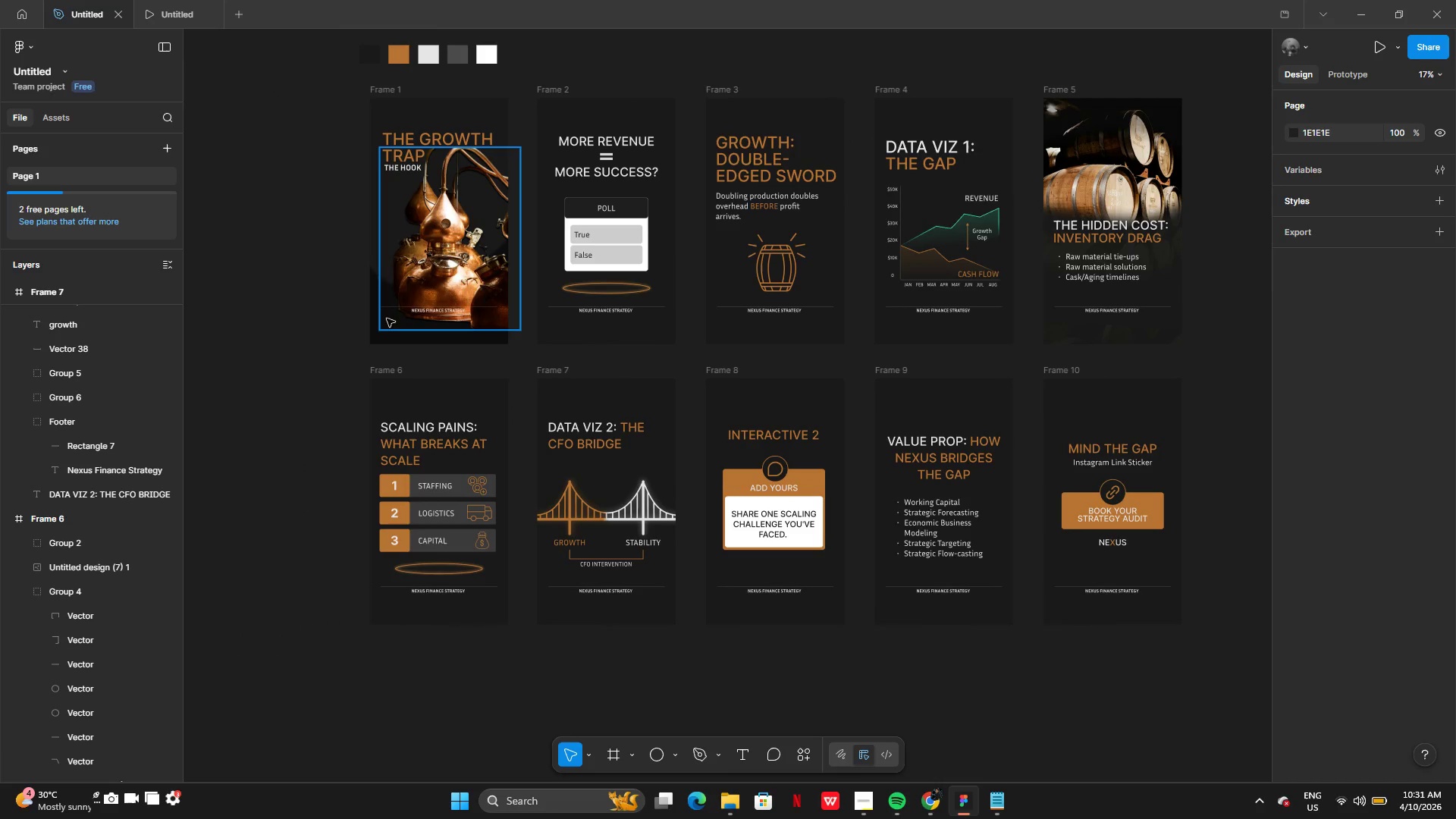 
left_click_drag(start_coordinate=[364, 499], to_coordinate=[375, 546])
 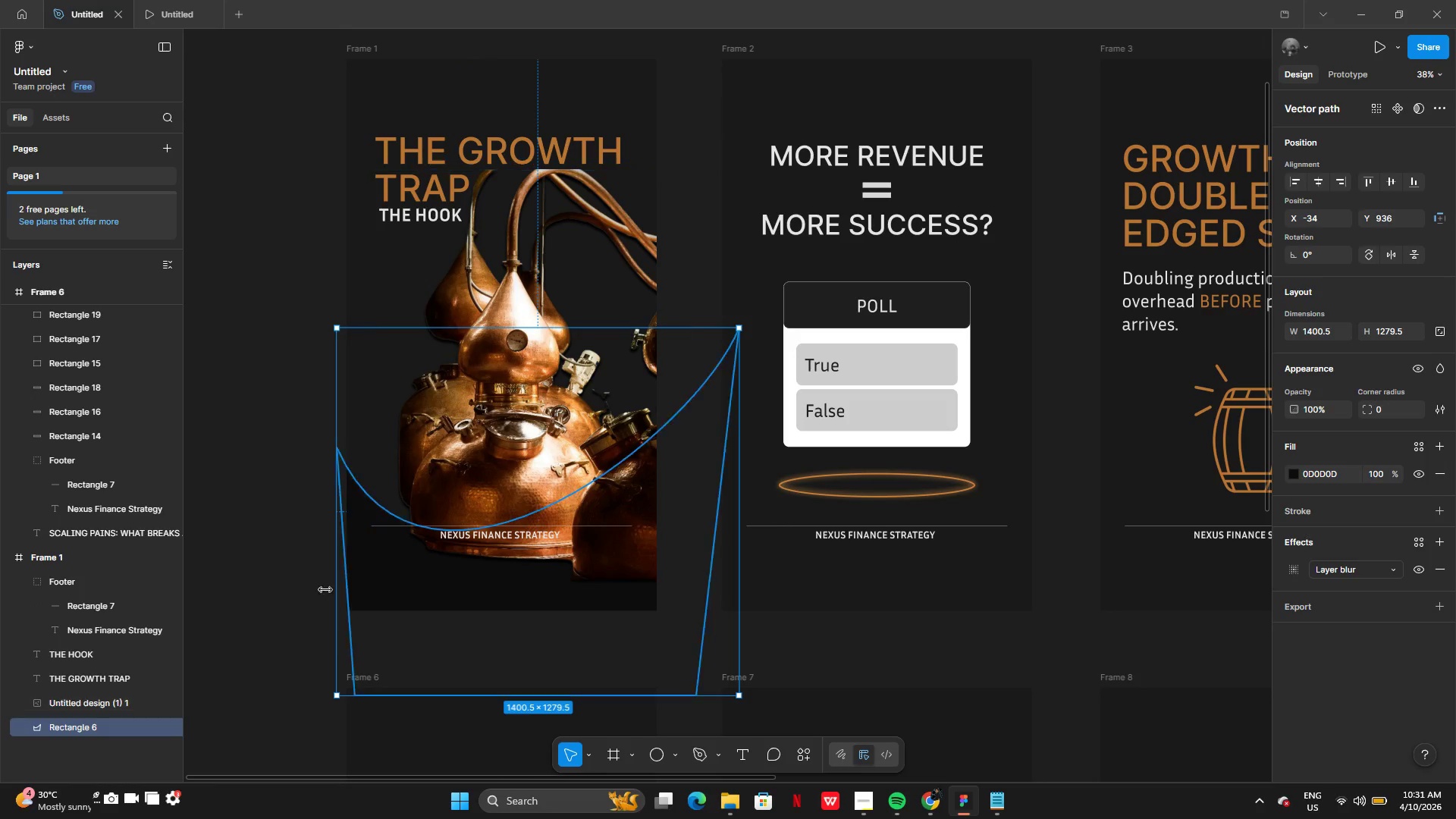 
left_click([315, 589])
 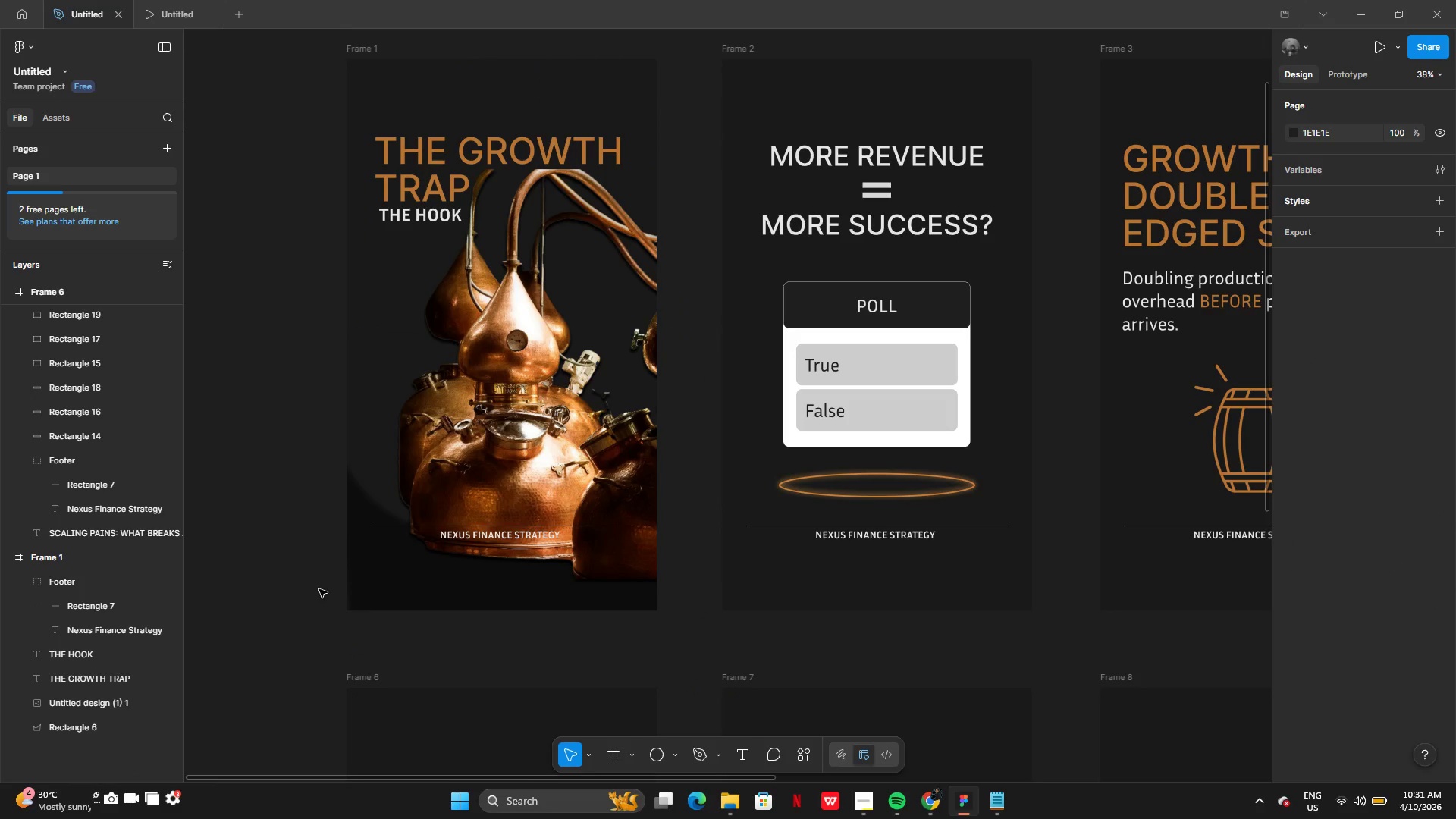 
key(Control+Z)
 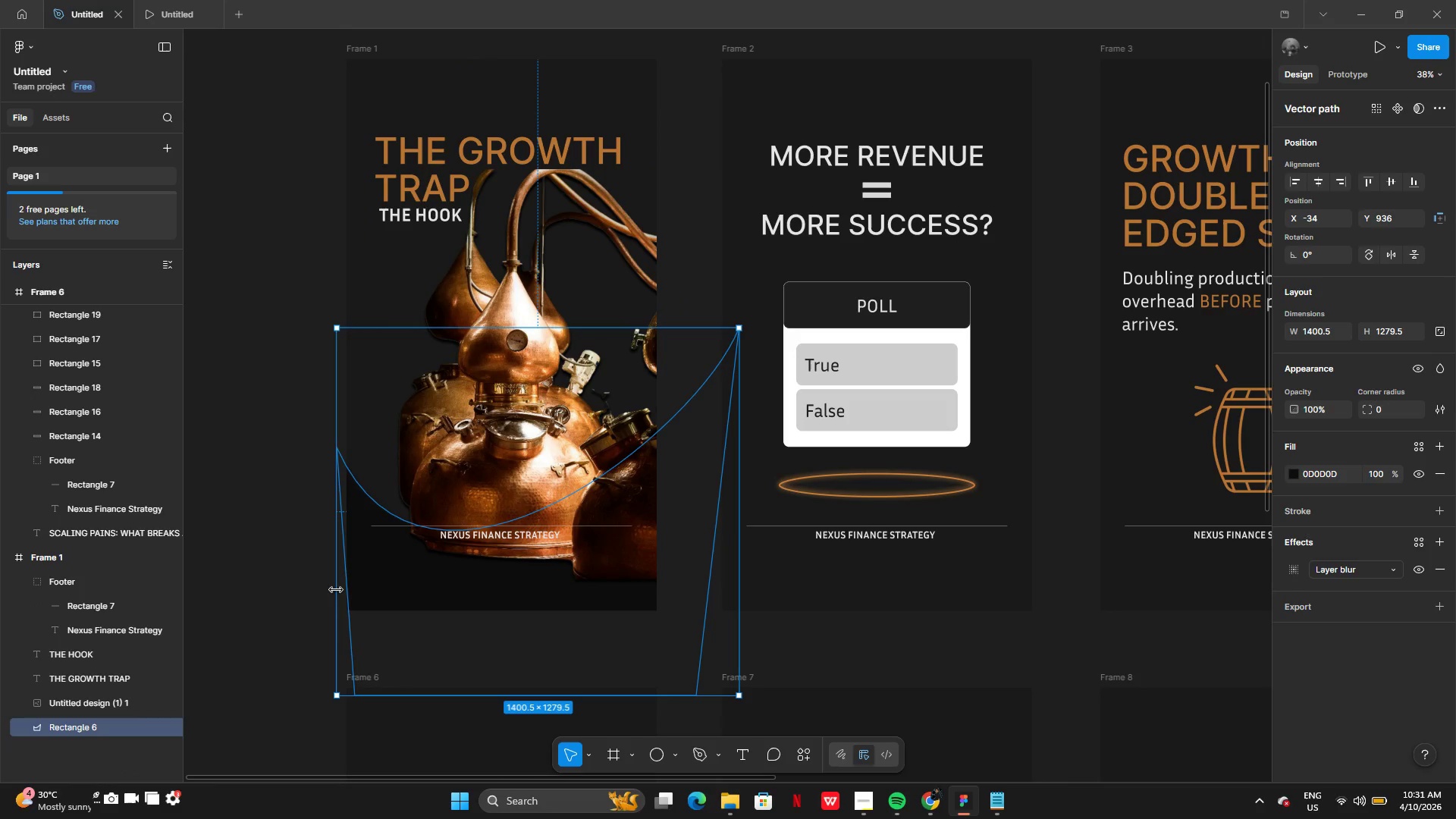 
key(Control+Z)
 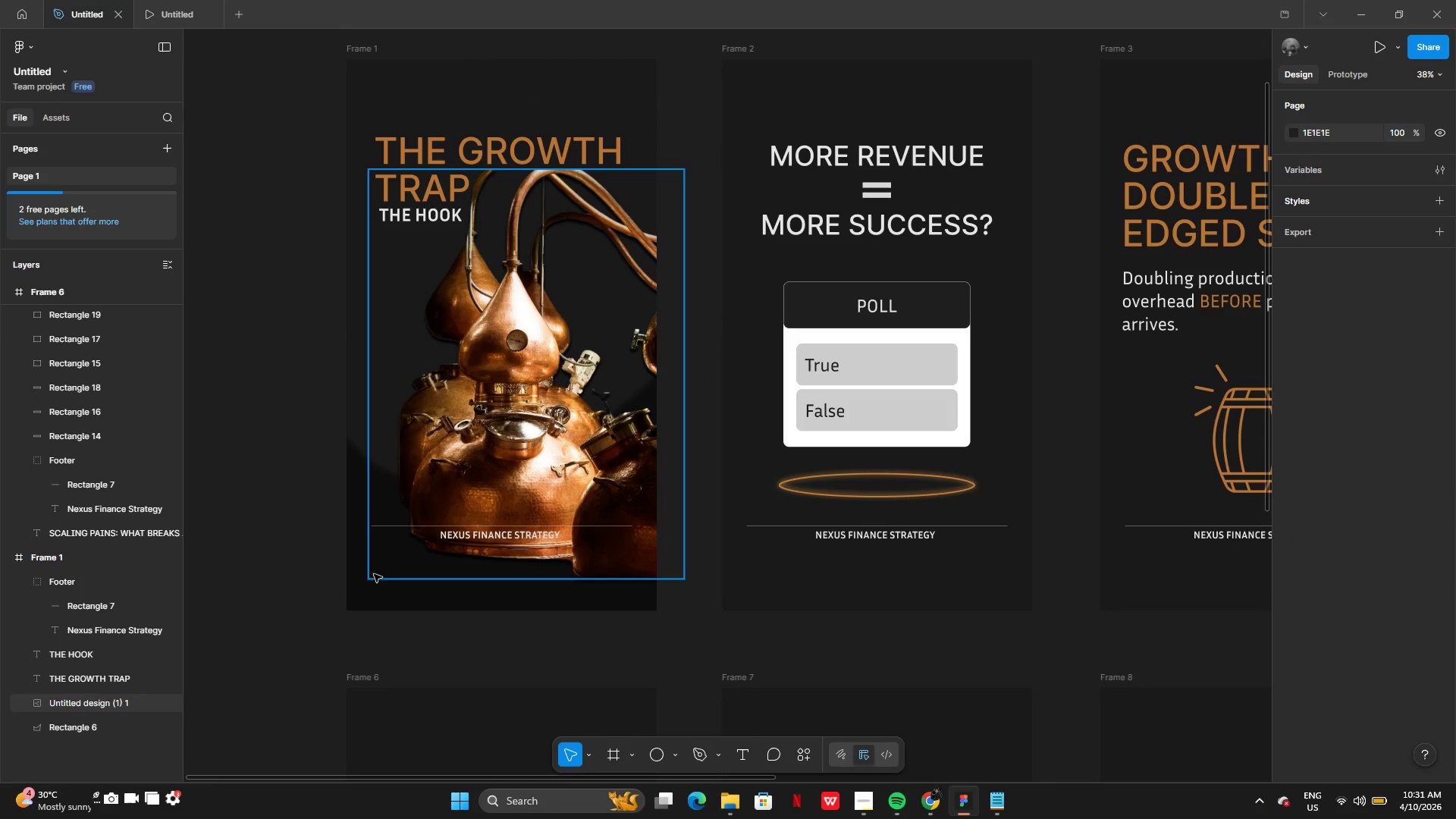 
left_click([359, 588])
 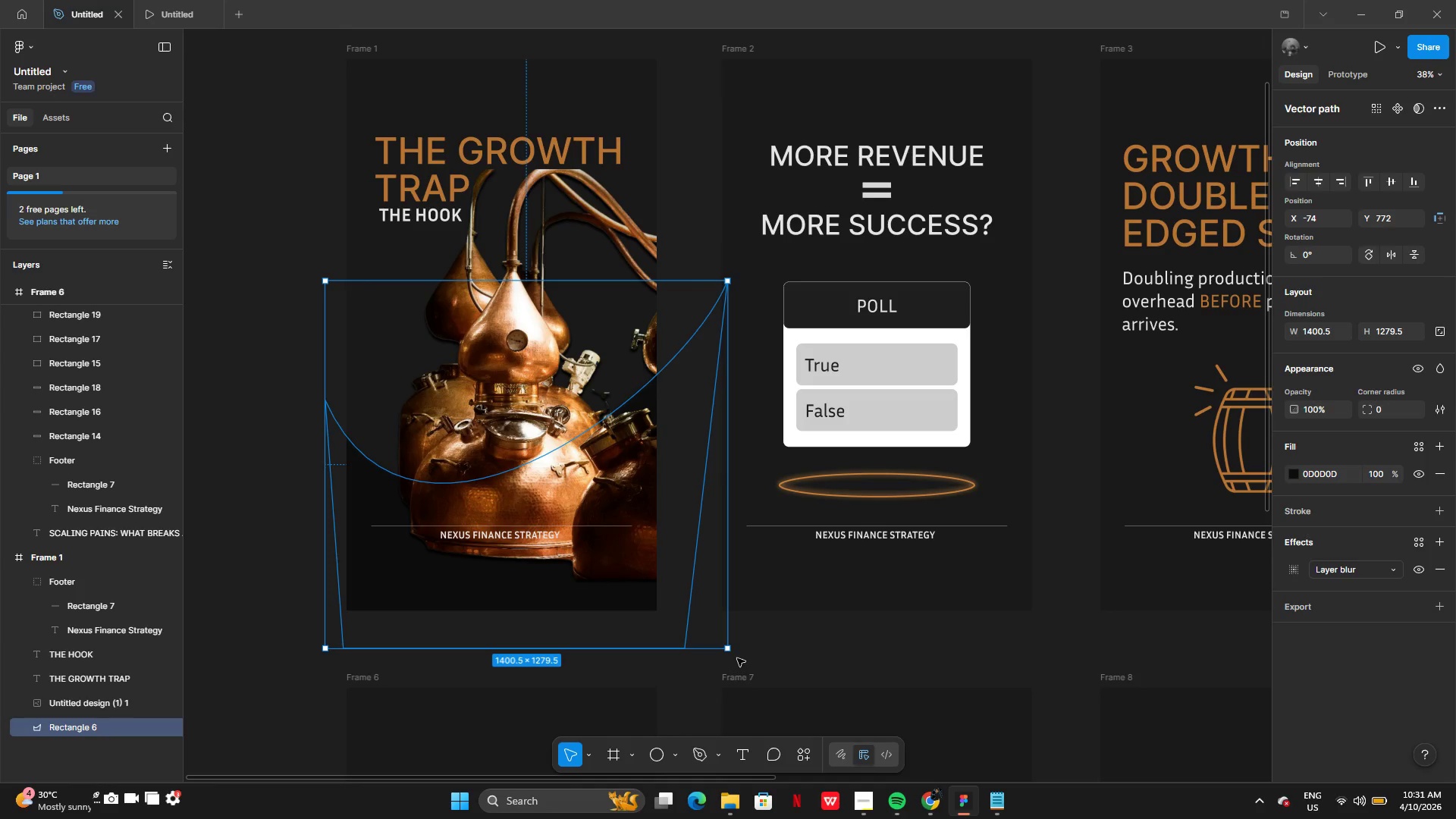 
left_click_drag(start_coordinate=[735, 653], to_coordinate=[613, 709])
 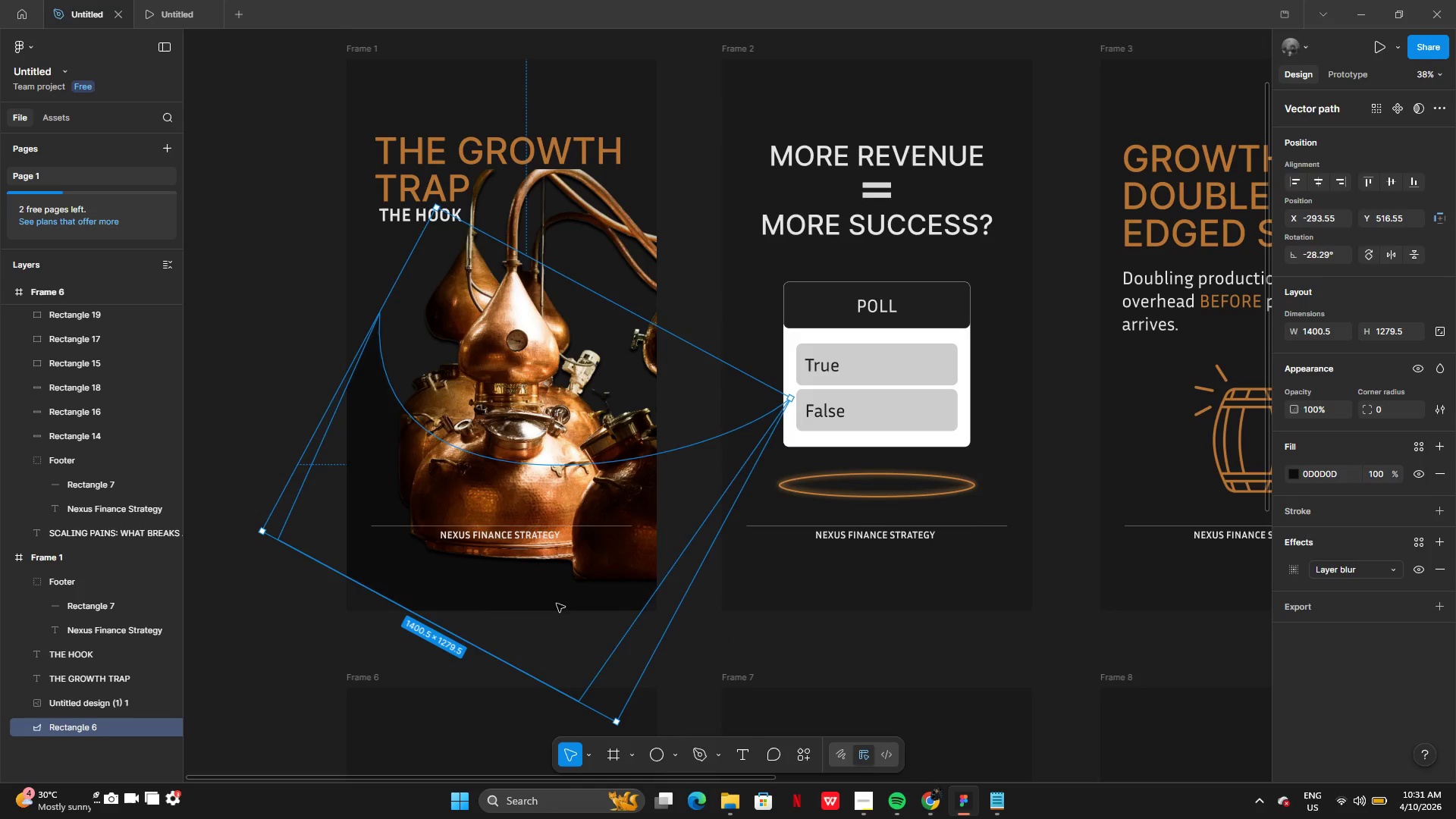 
left_click_drag(start_coordinate=[555, 604], to_coordinate=[556, 628])
 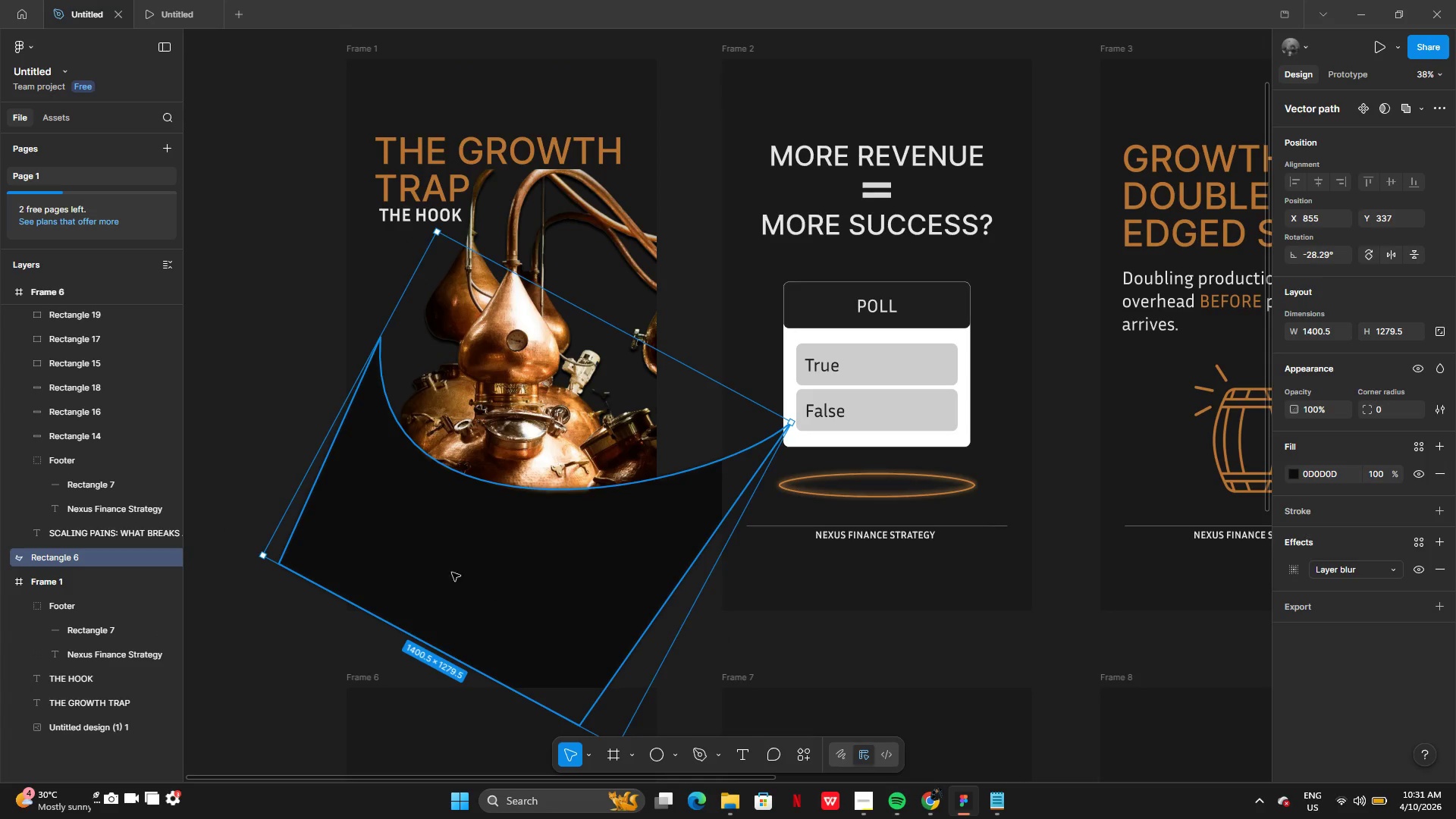 
left_click_drag(start_coordinate=[485, 601], to_coordinate=[437, 562])
 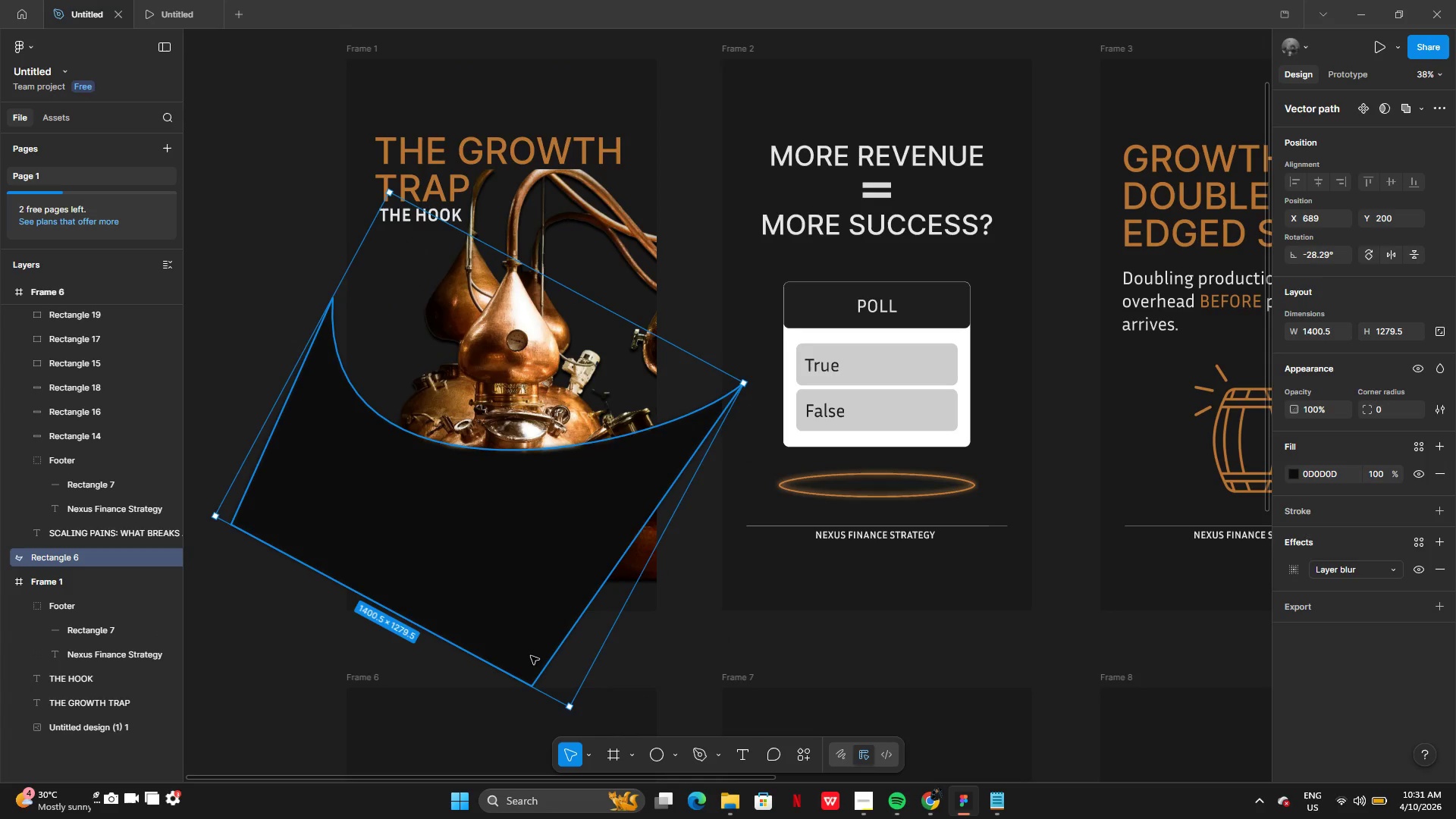 
left_click_drag(start_coordinate=[531, 656], to_coordinate=[504, 601])
 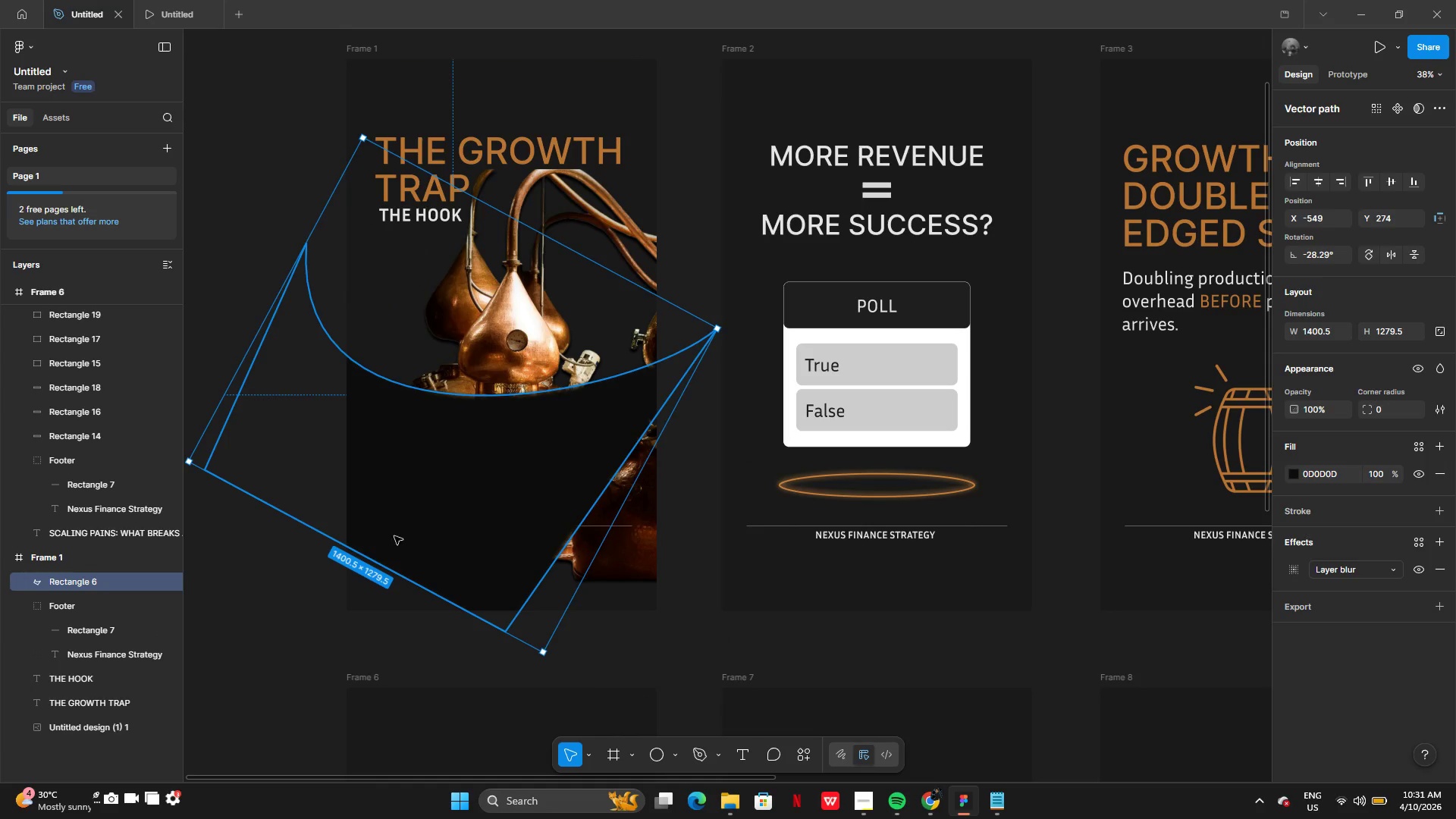 
left_click_drag(start_coordinate=[387, 528], to_coordinate=[414, 595])
 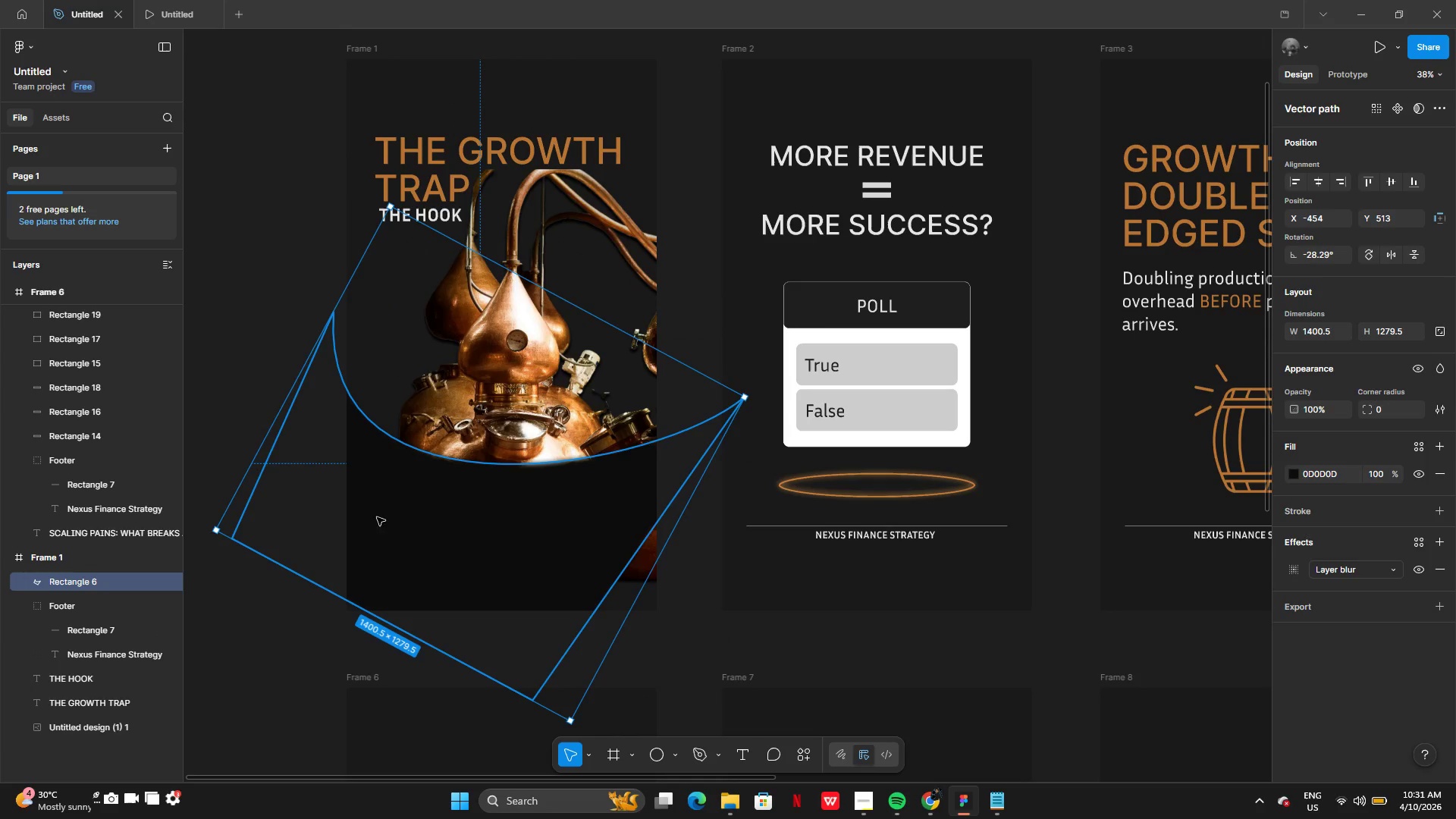 
left_click_drag(start_coordinate=[373, 507], to_coordinate=[387, 602])
 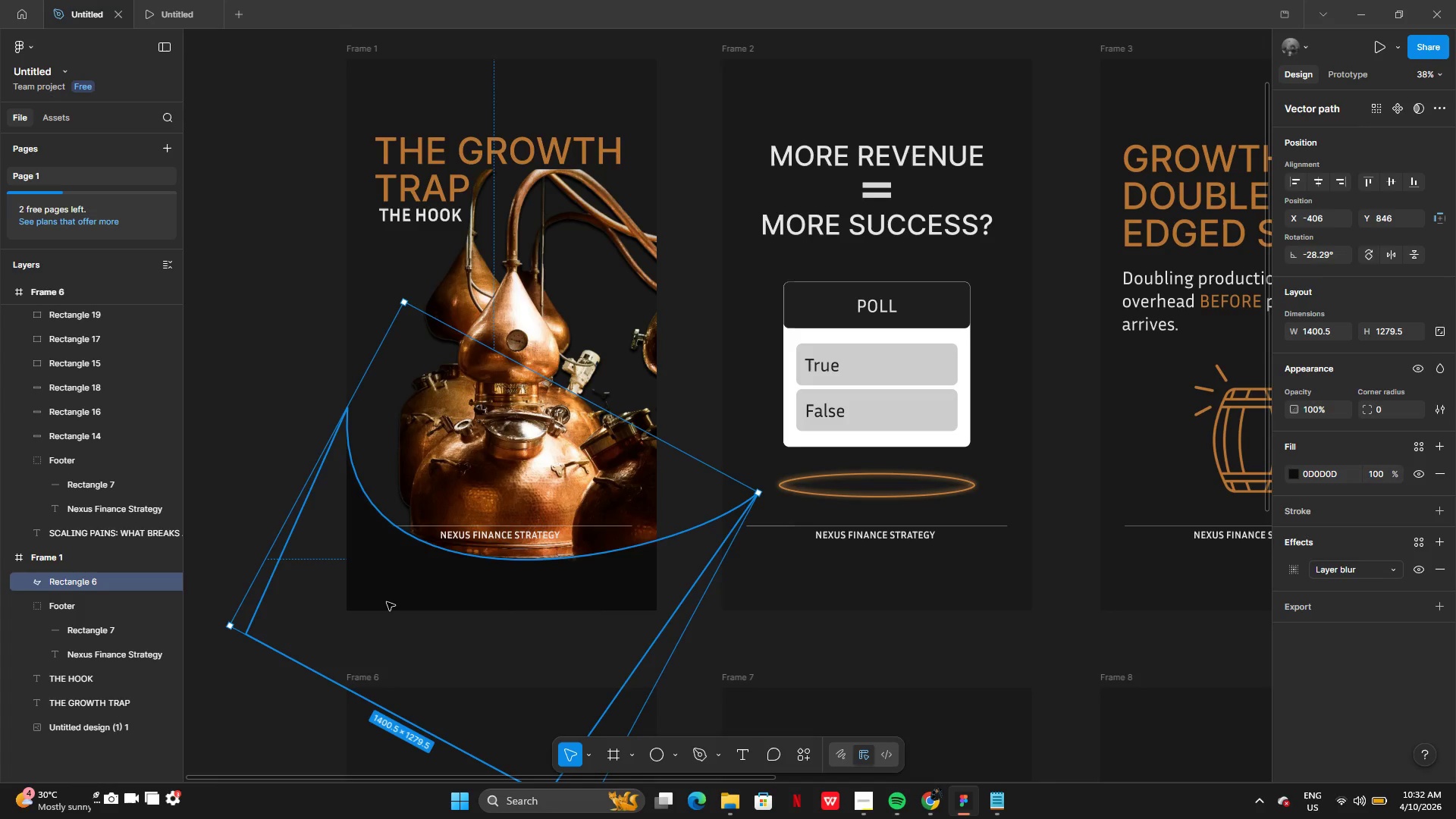 
key(Control+Z)
 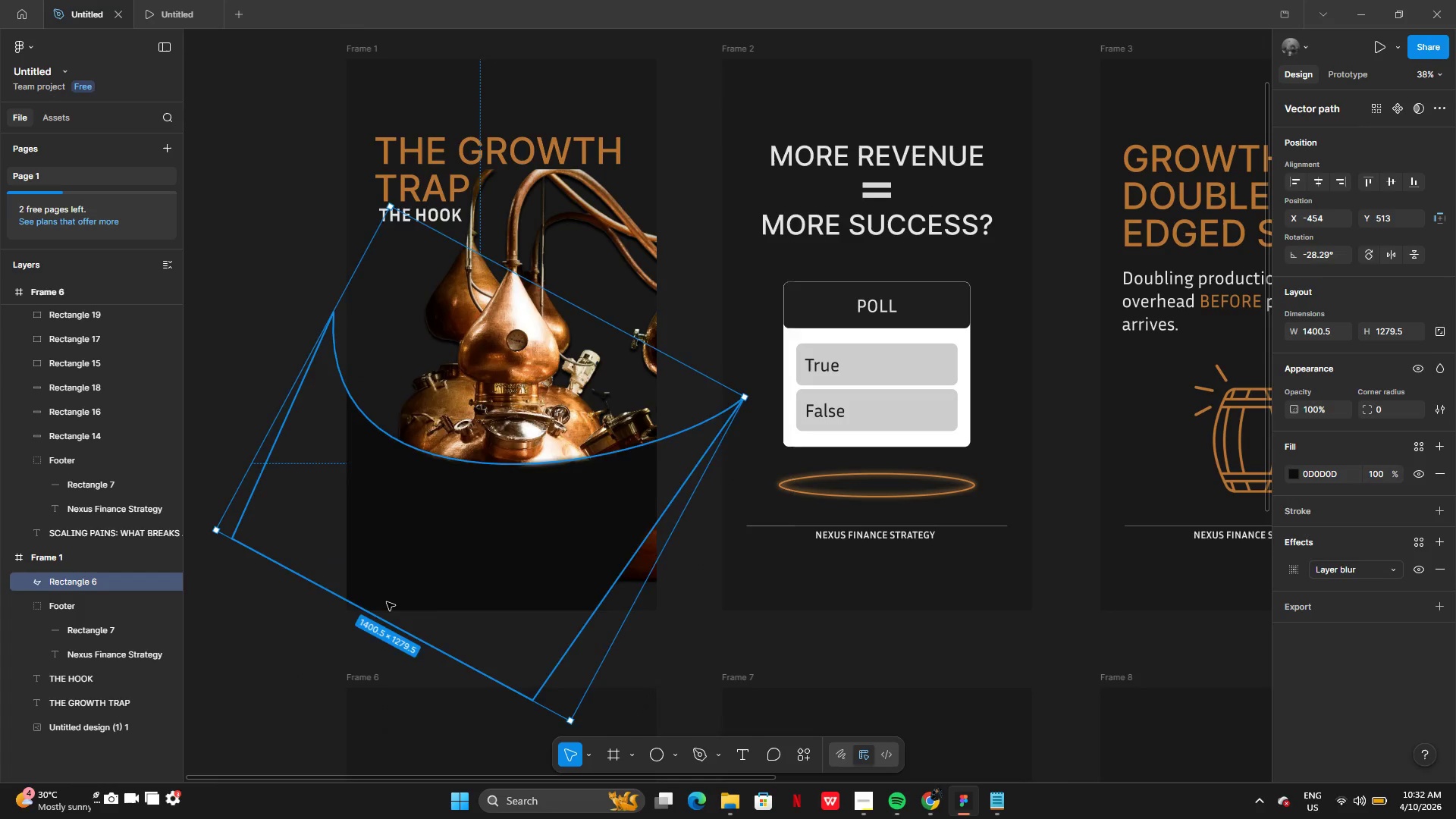 
key(Control+Z)
 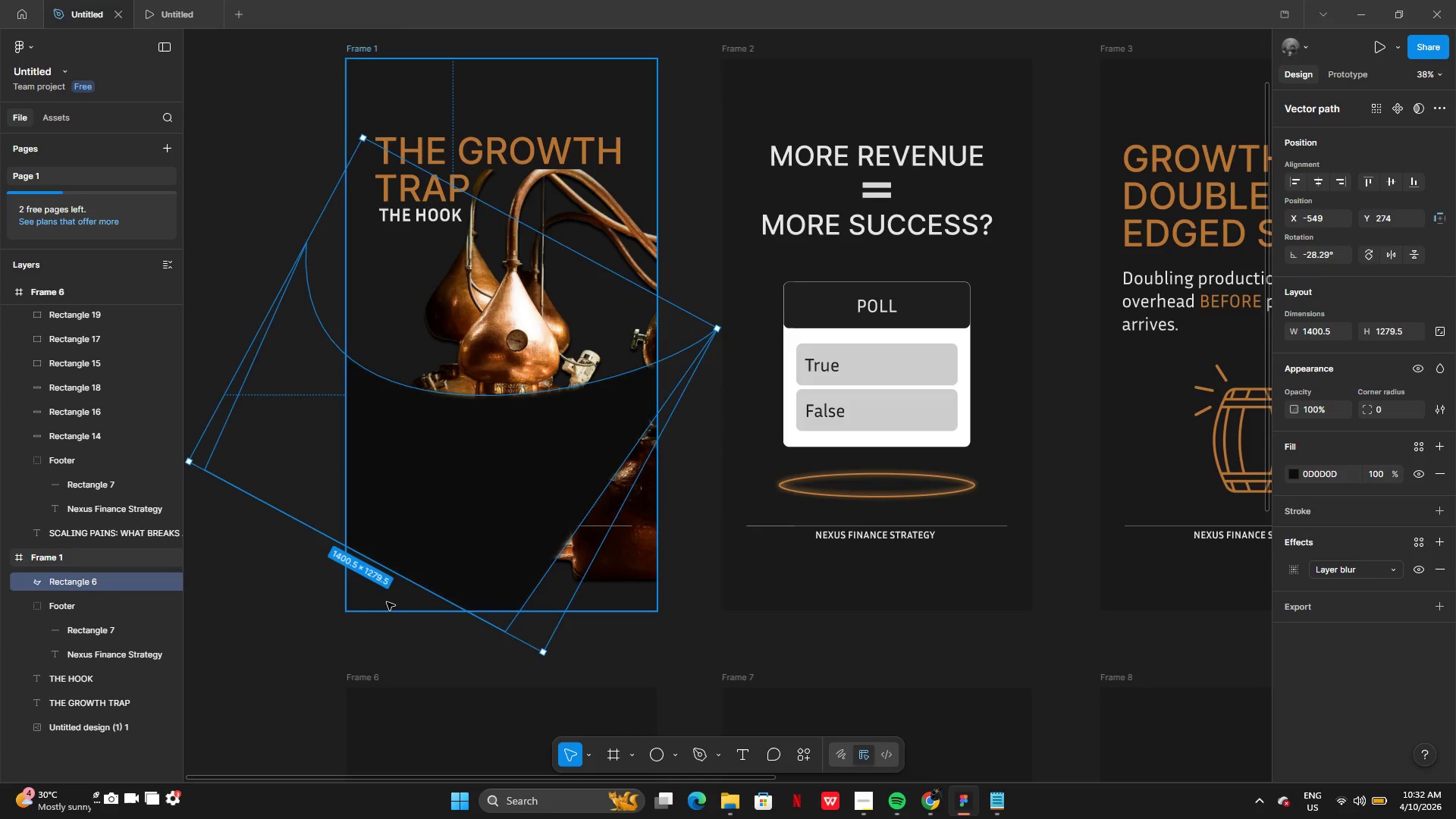 
key(Control+Z)
 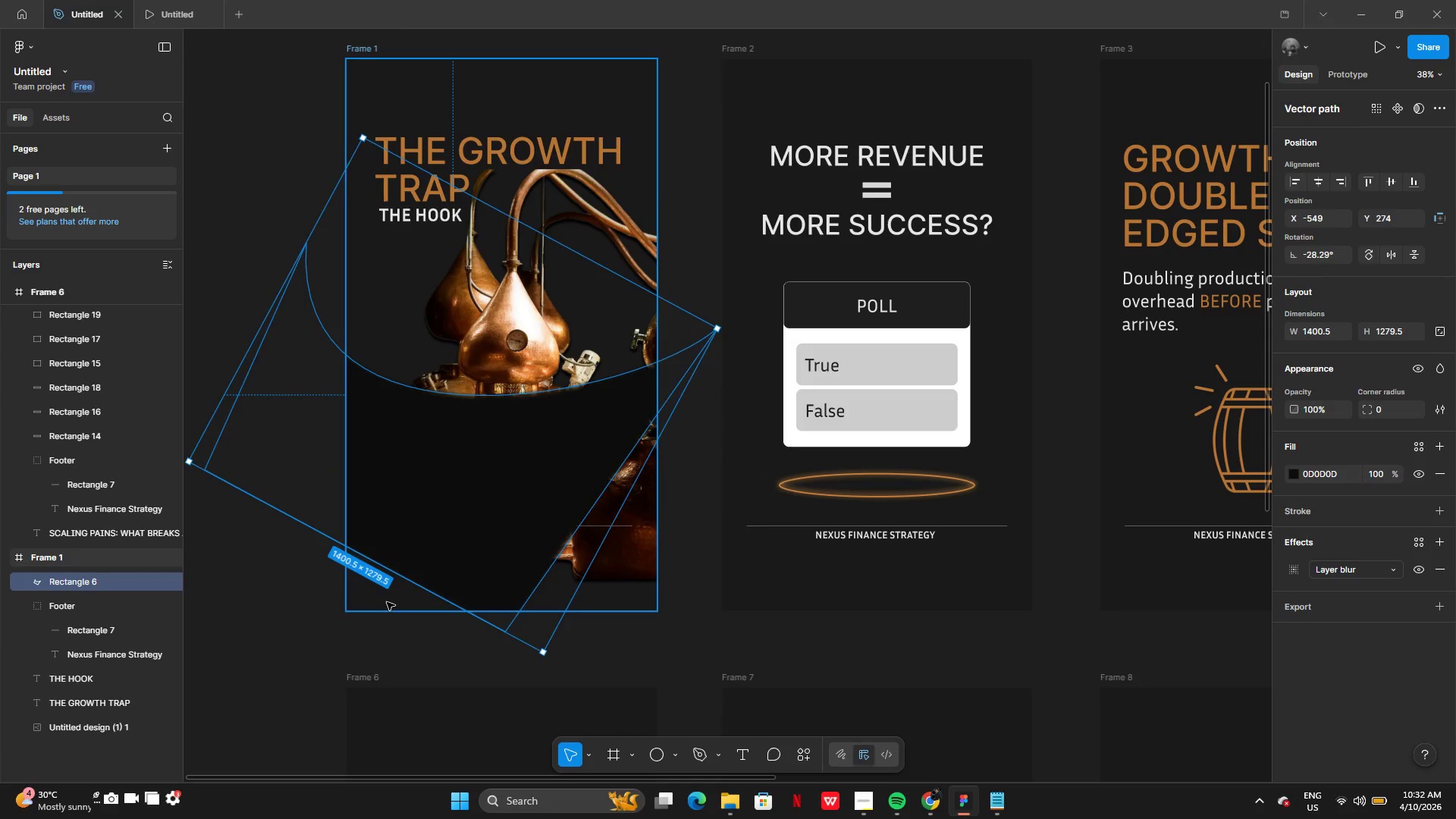 
key(Control+Z)
 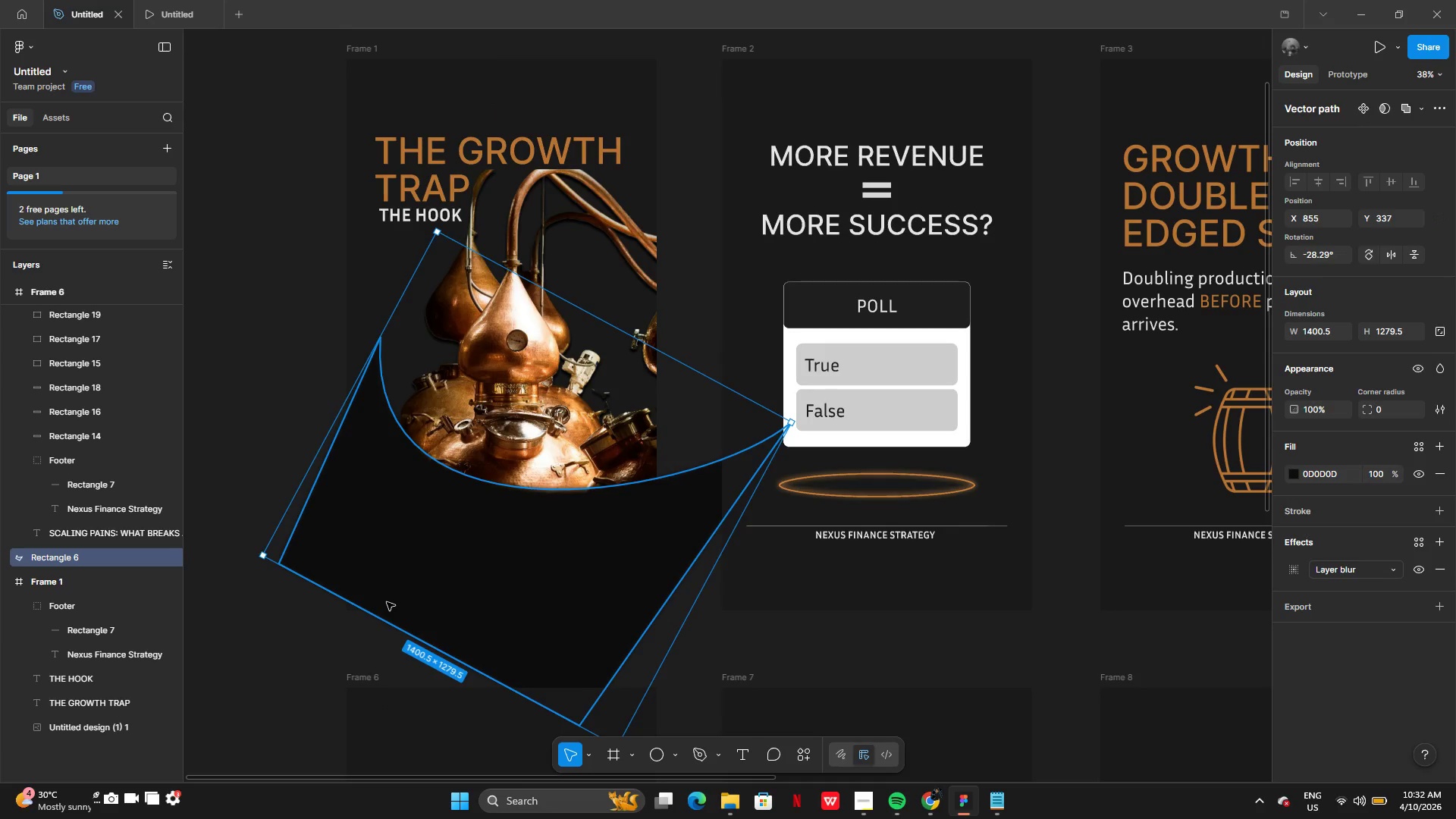 
key(Control+Z)
 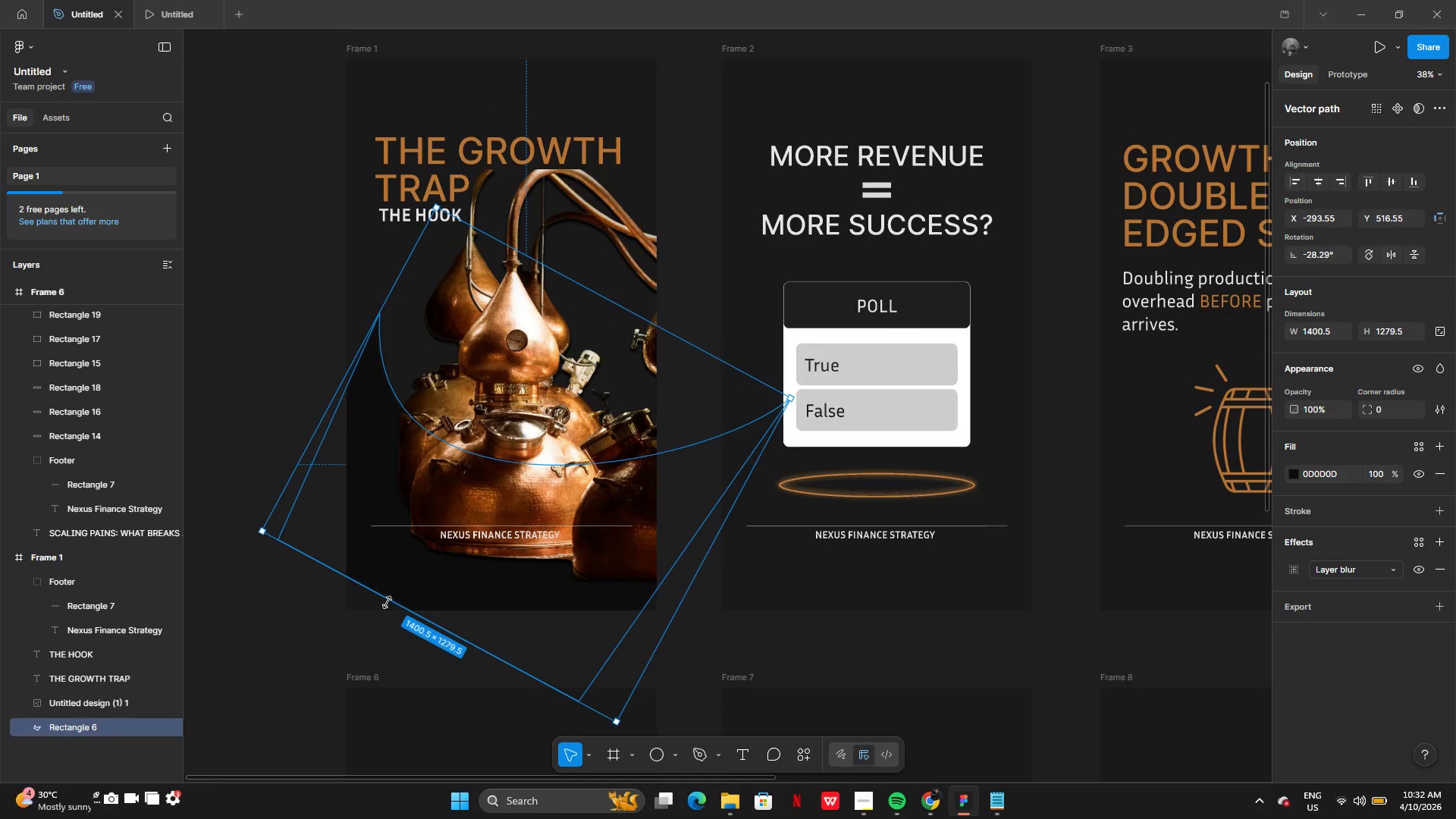 
key(Control+Z)
 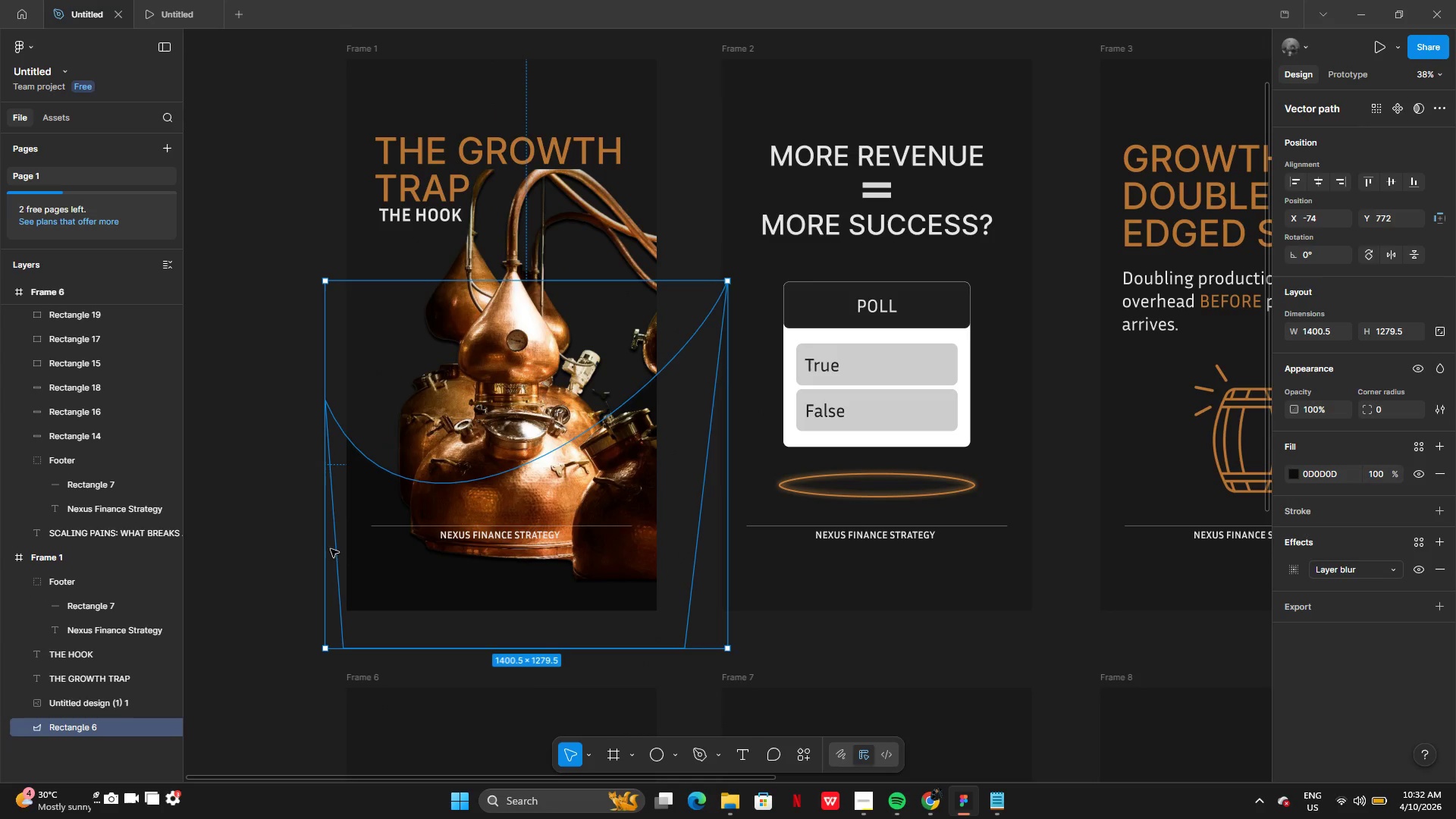 
left_click([279, 534])
 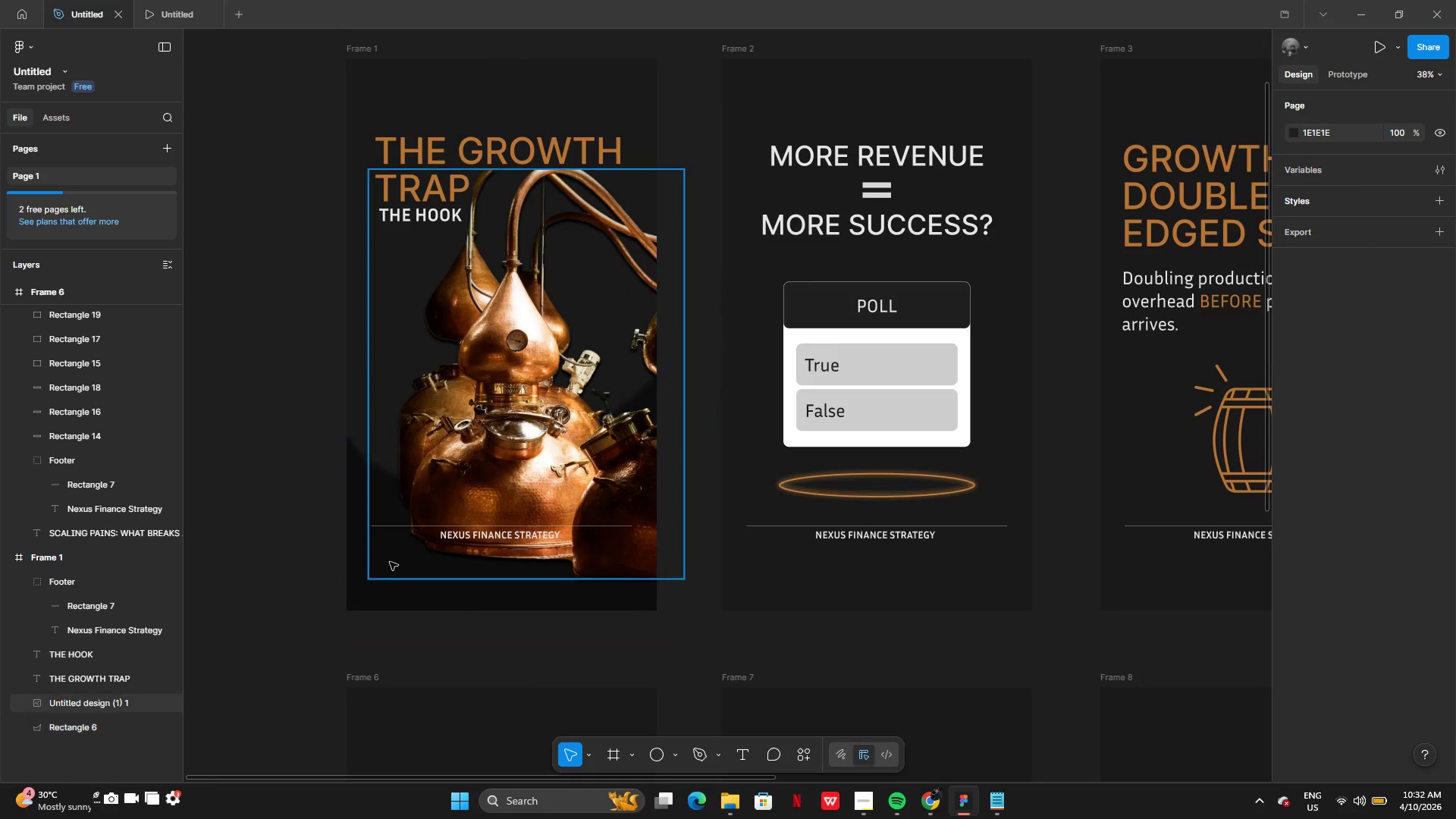 
left_click([388, 585])
 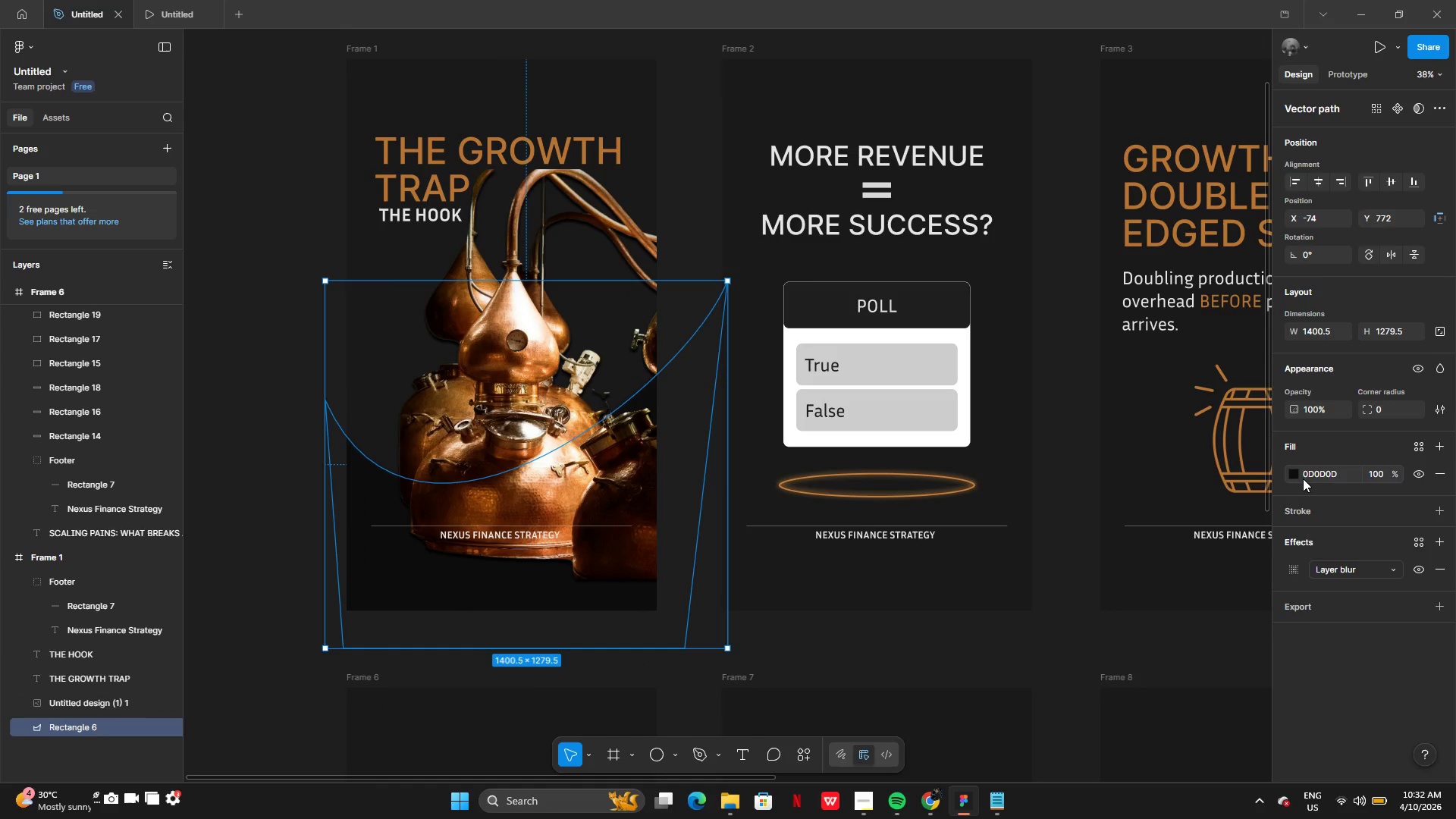 
left_click([1293, 475])
 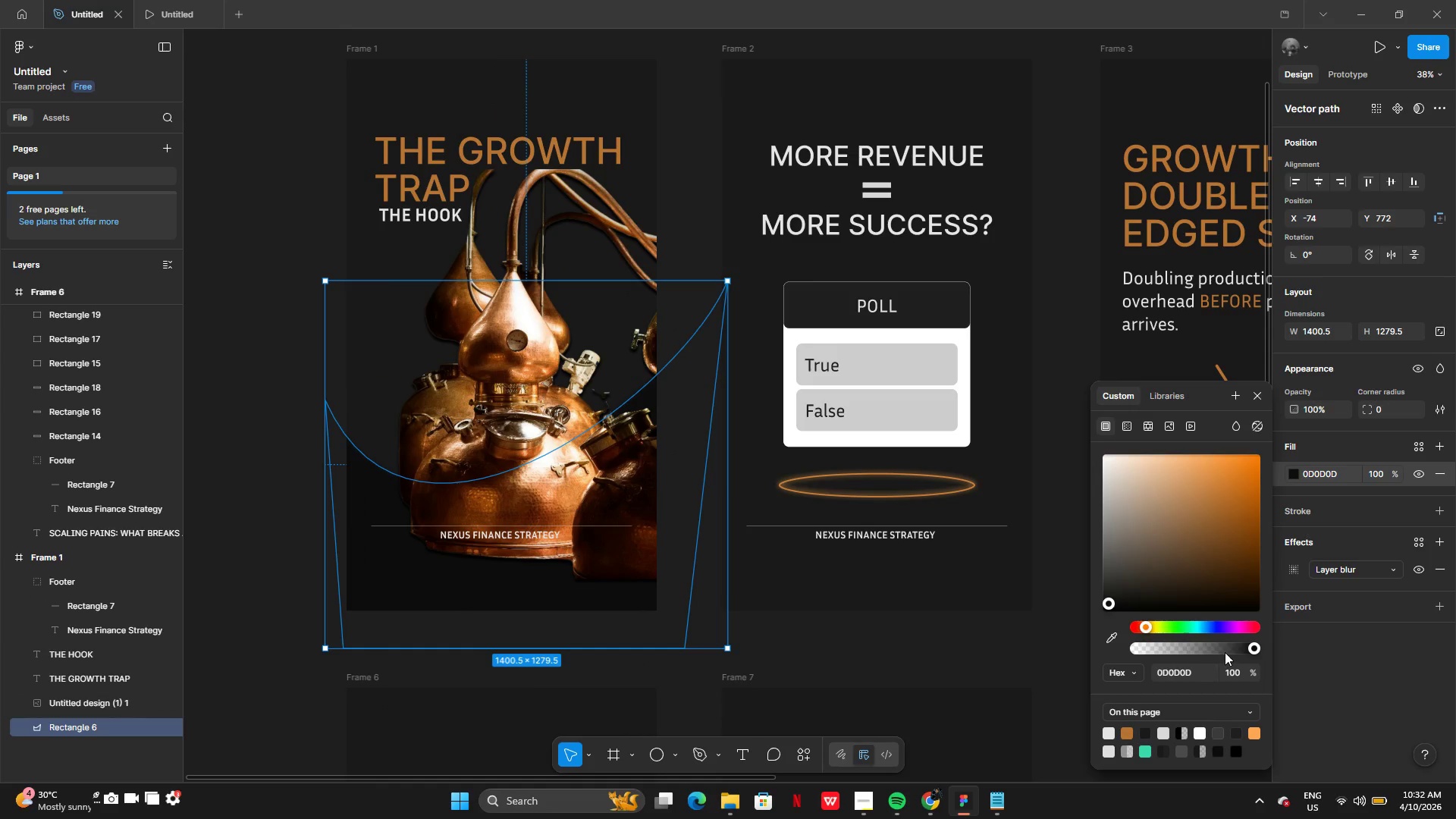 
left_click_drag(start_coordinate=[1227, 645], to_coordinate=[1204, 653])
 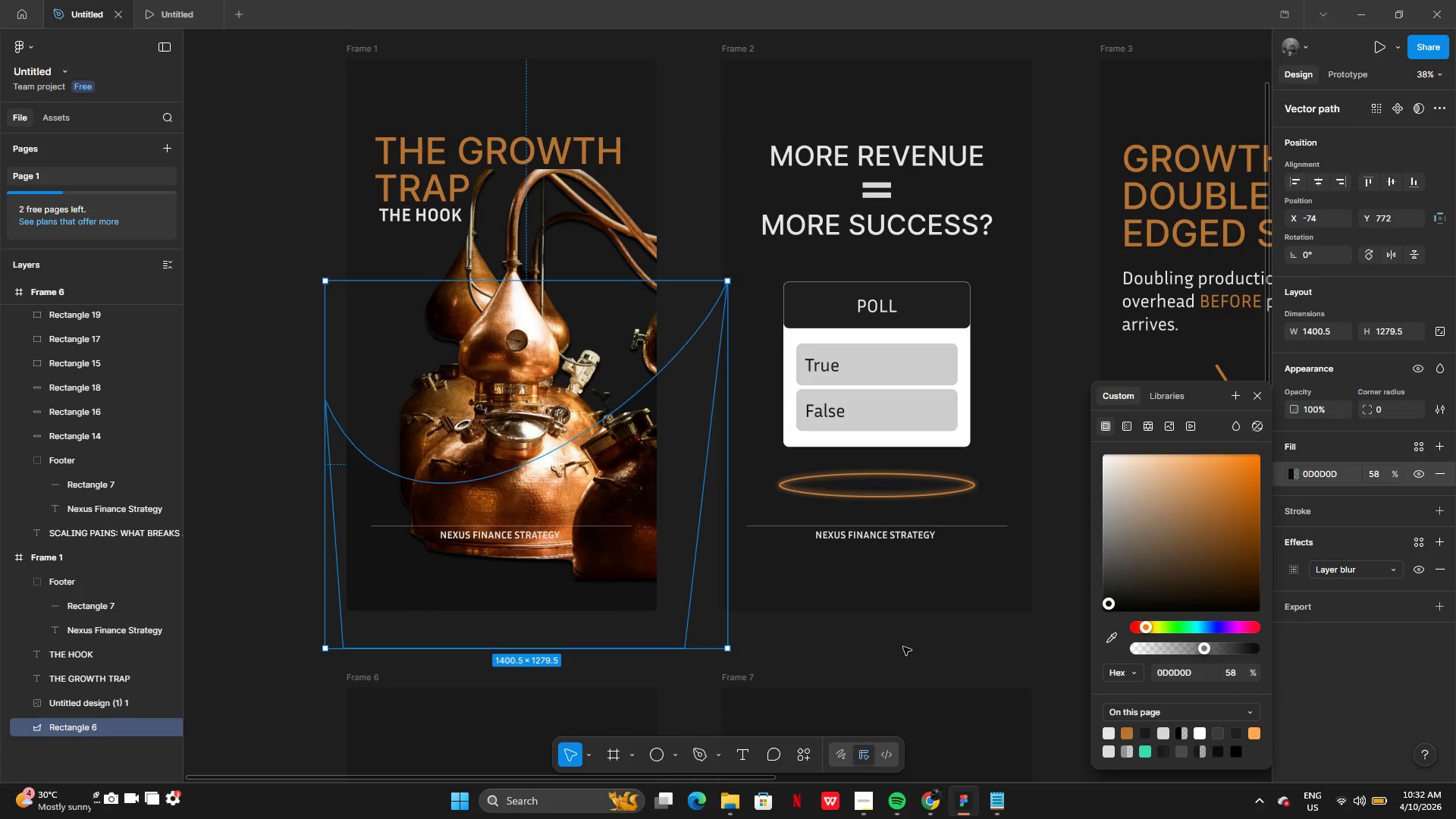 